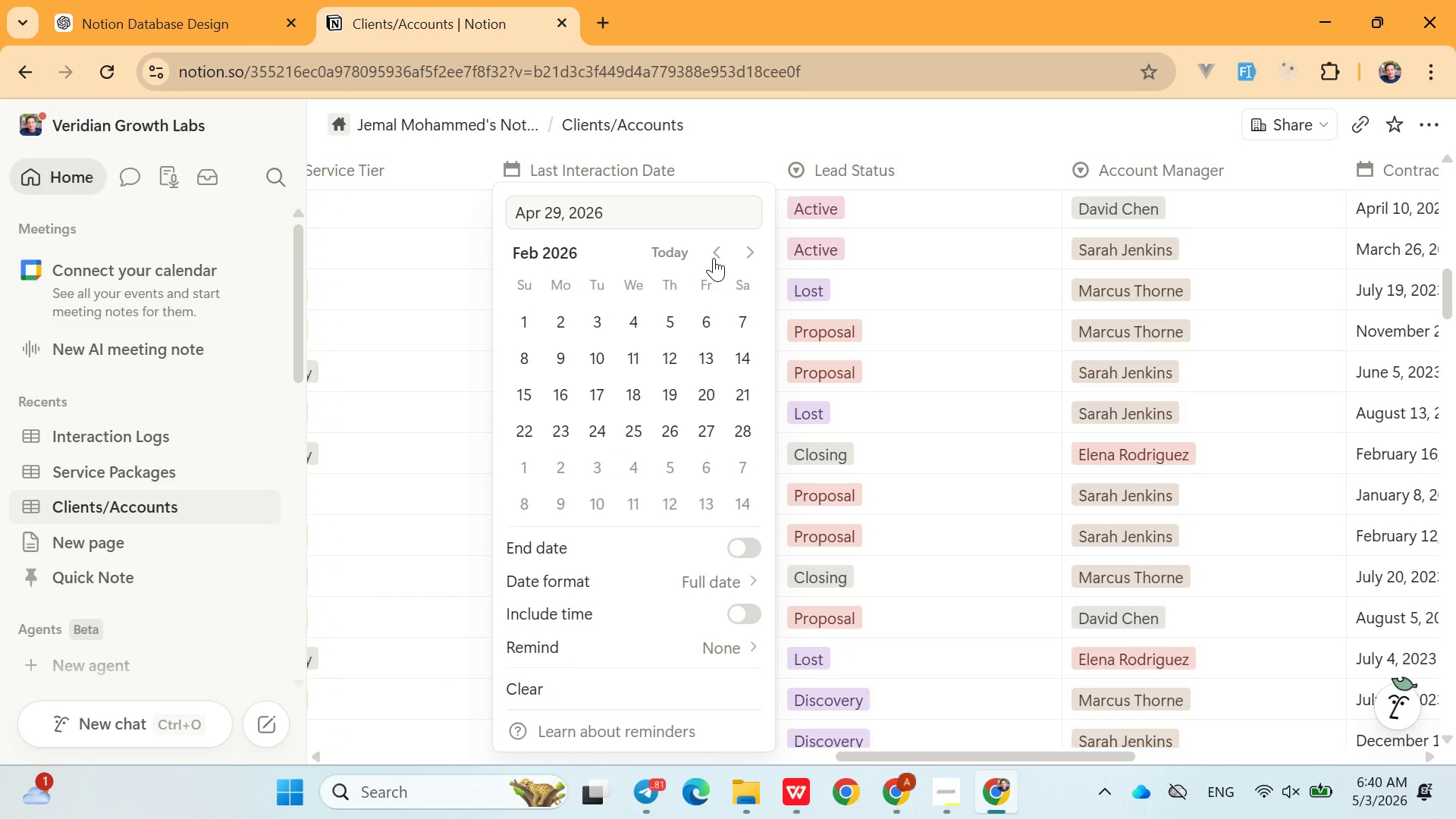 
triple_click([714, 258])
 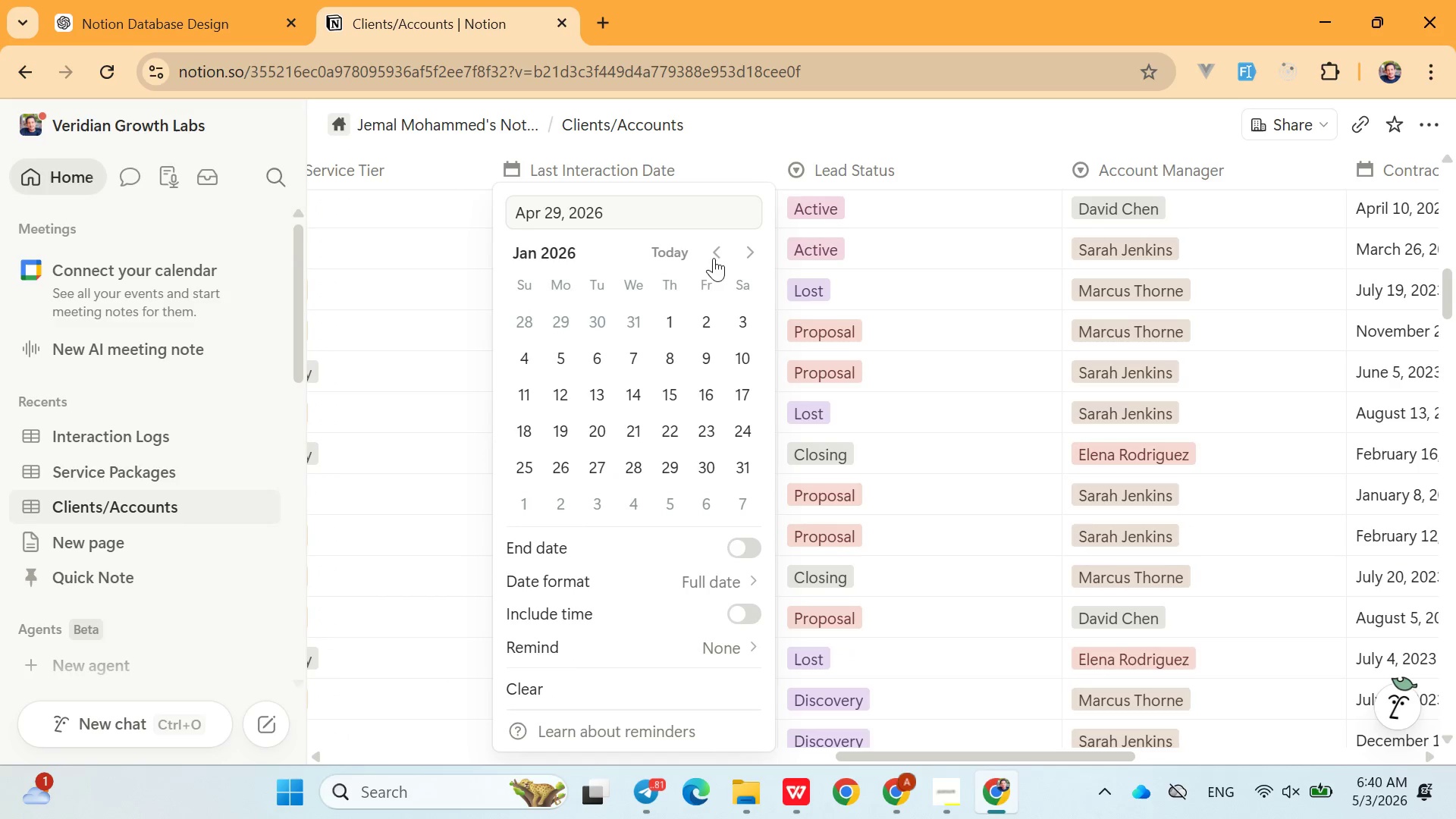 
left_click_drag(start_coordinate=[714, 258], to_coordinate=[633, 491])
 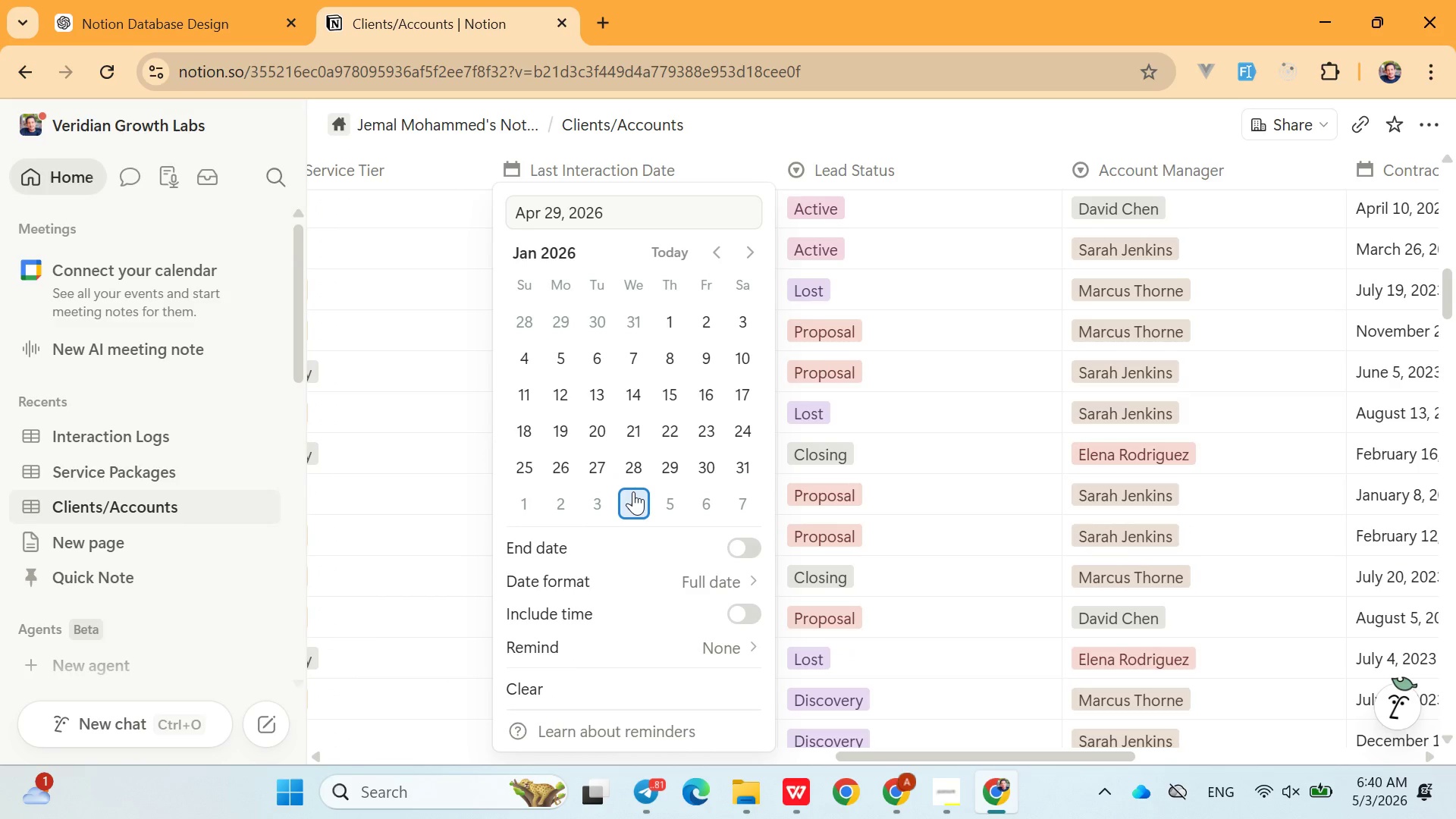 
left_click([633, 491])
 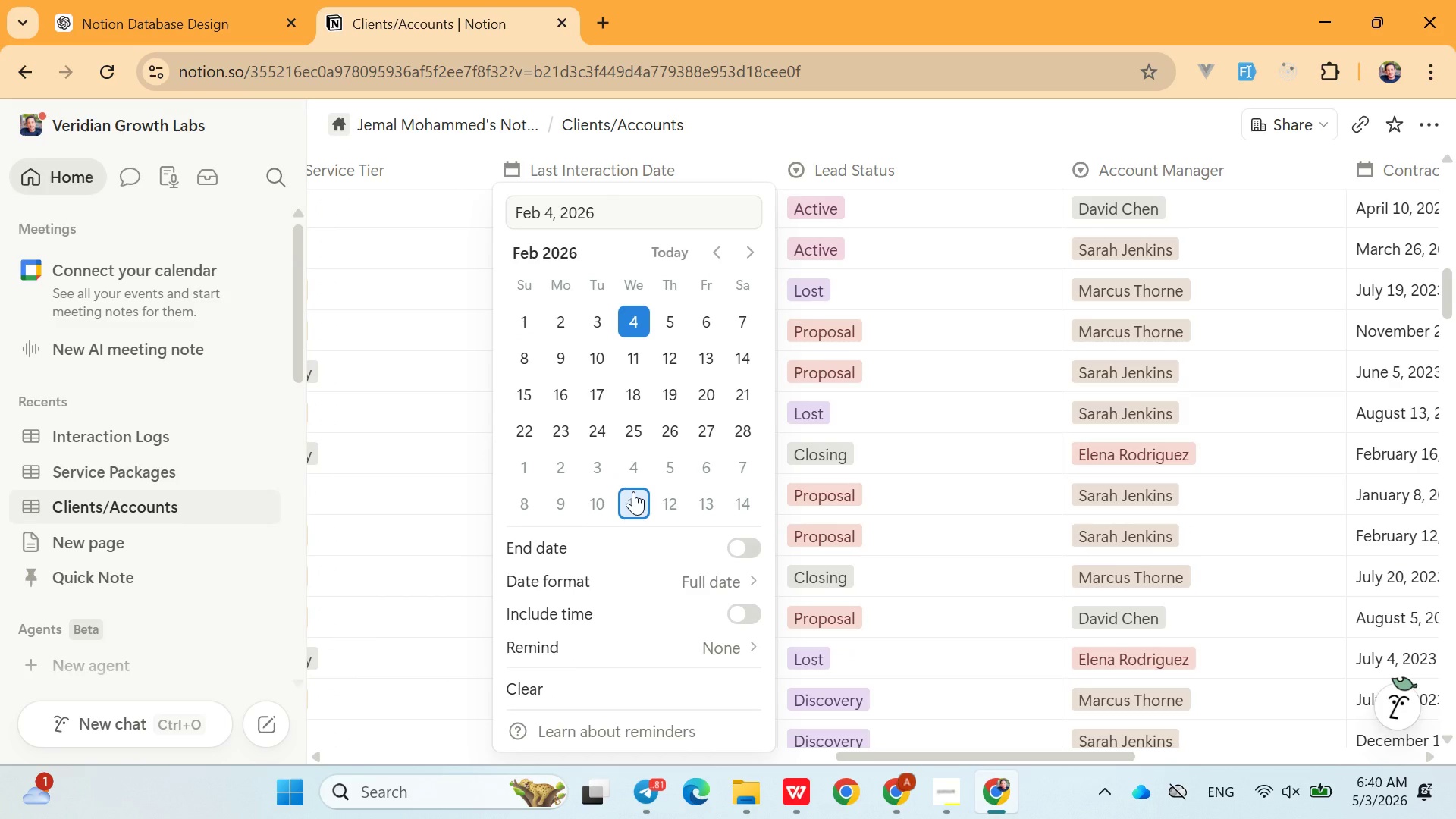 
left_click([413, 474])
 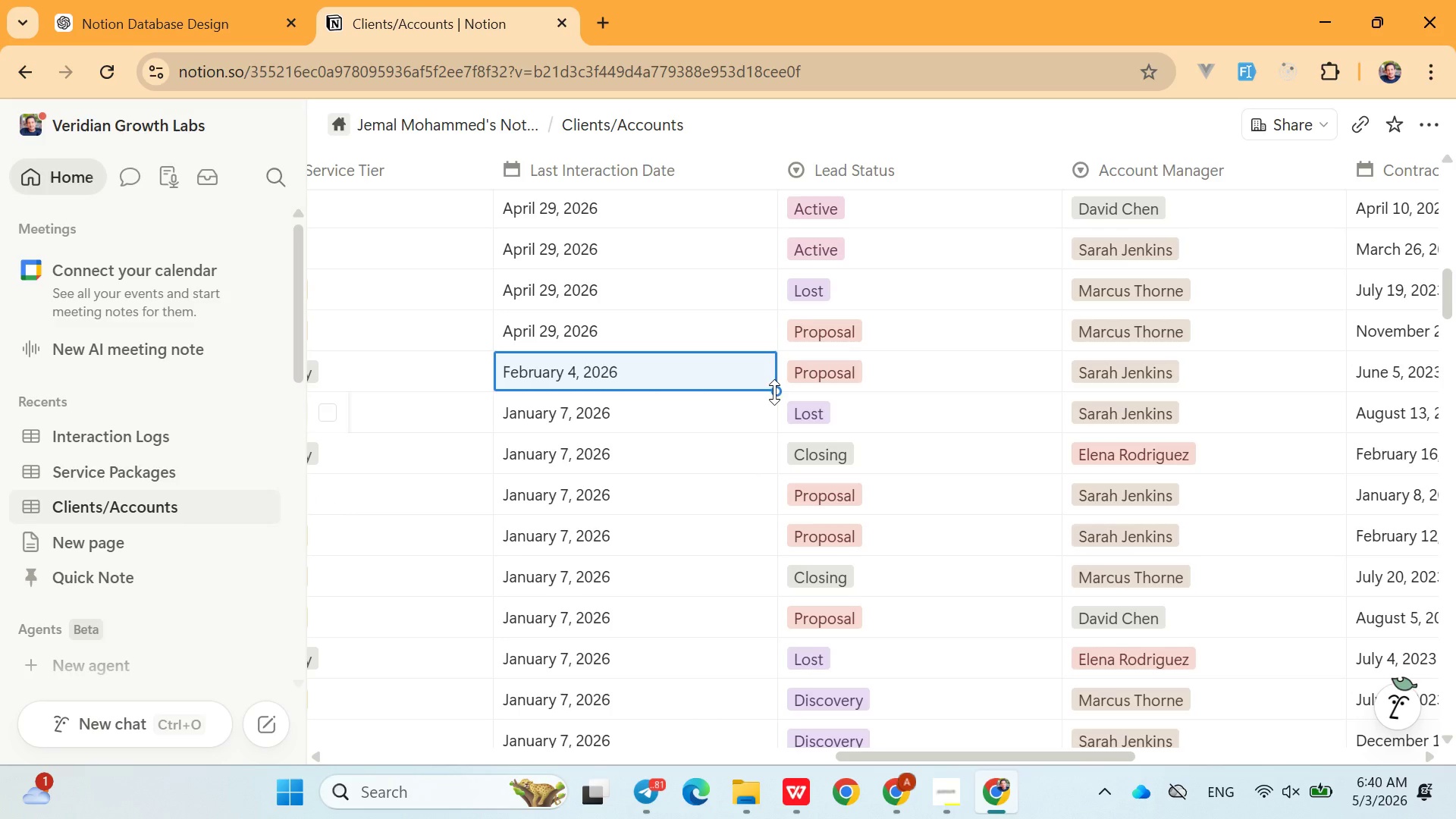 
left_click_drag(start_coordinate=[774, 391], to_coordinate=[560, 309])
 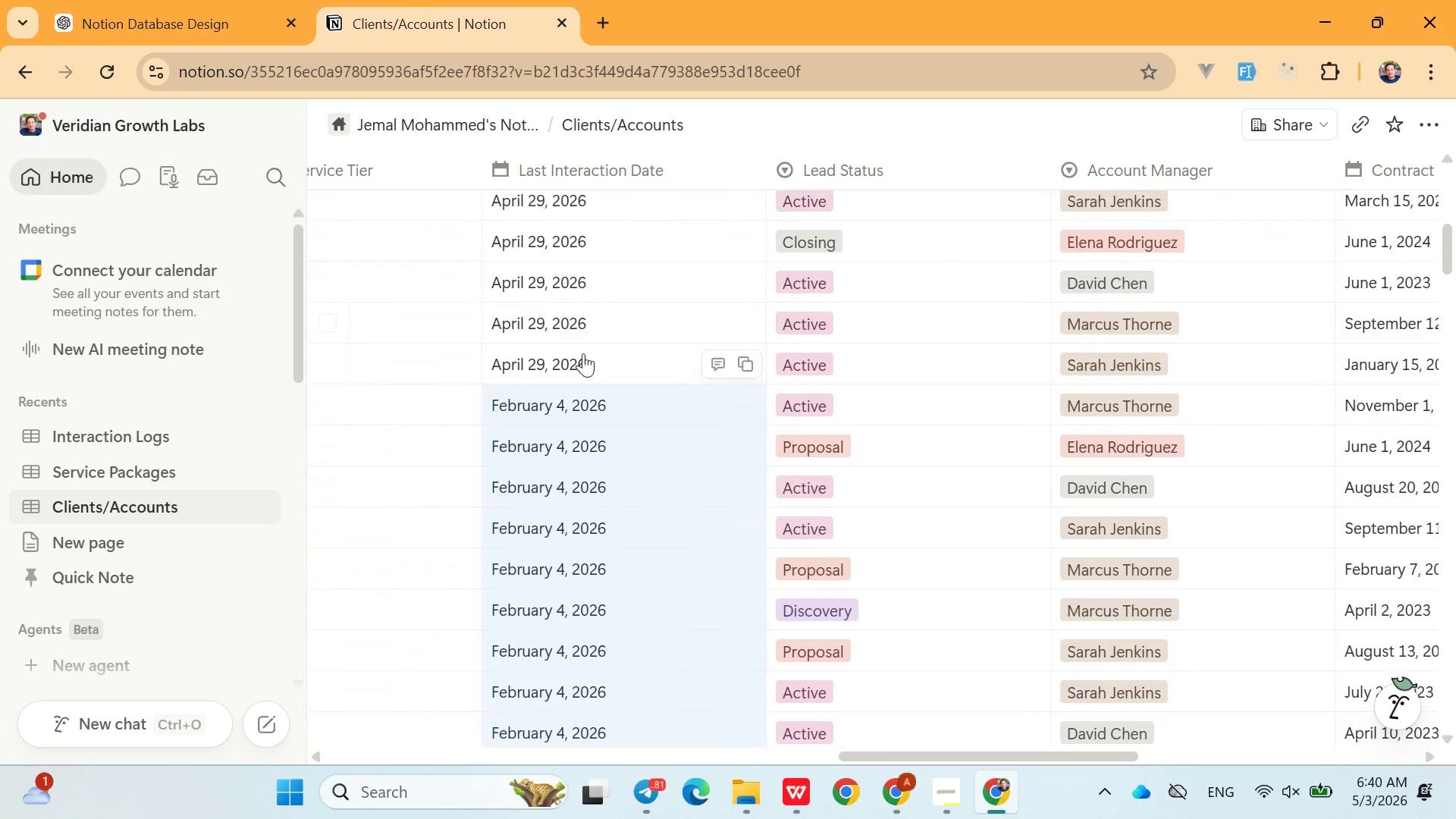 
left_click([586, 362])
 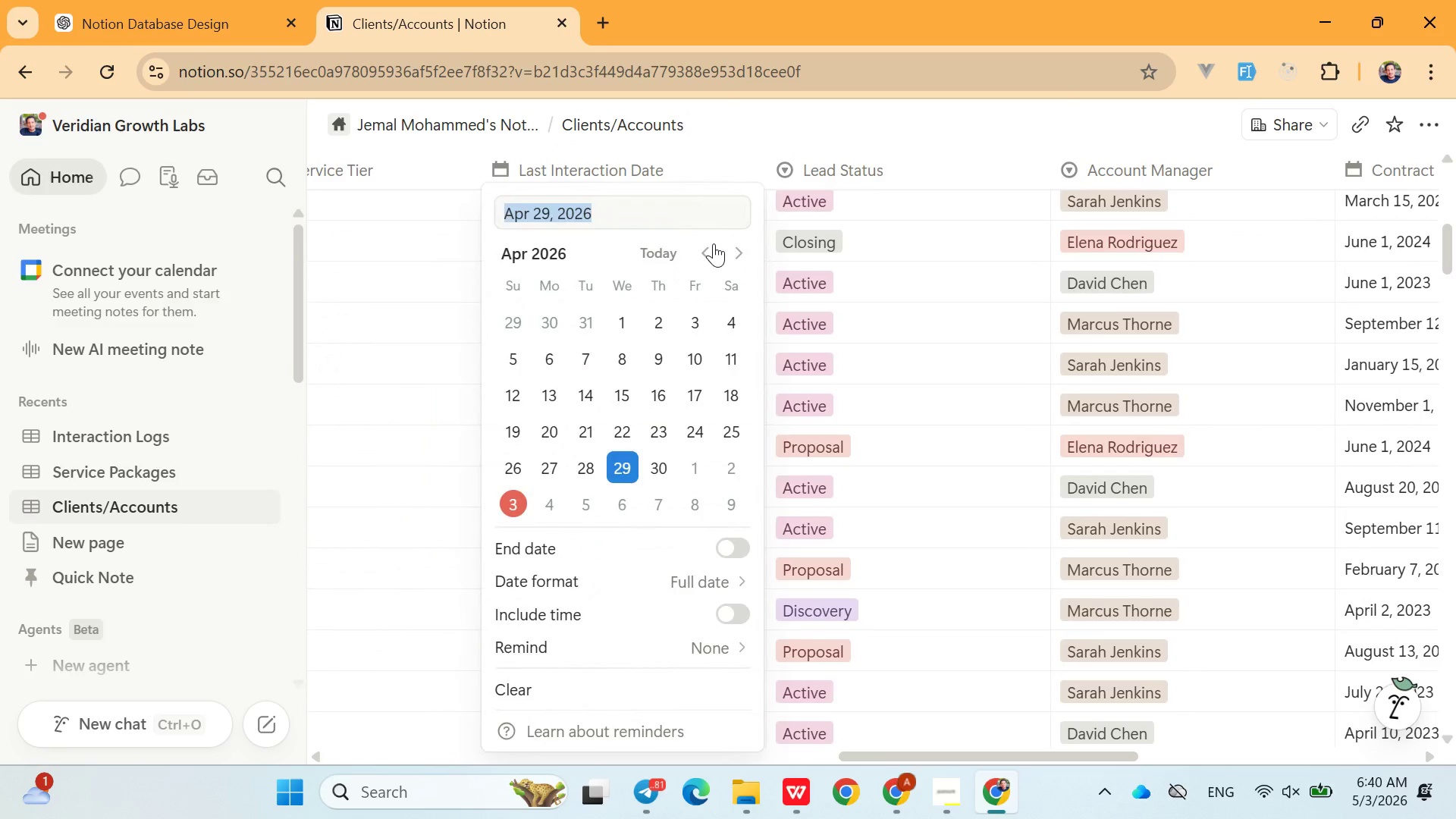 
double_click([714, 243])
 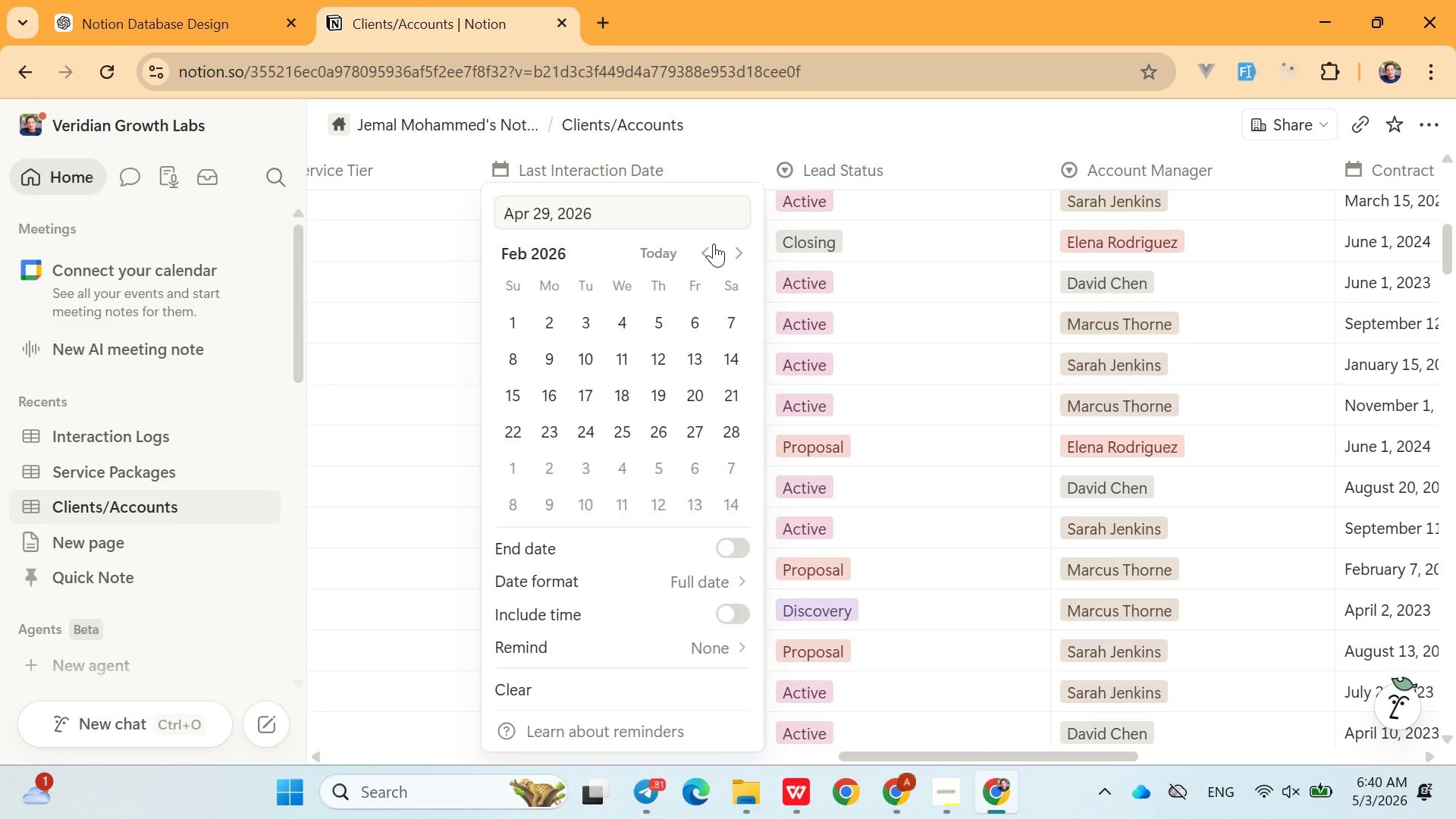 
triple_click([714, 243])
 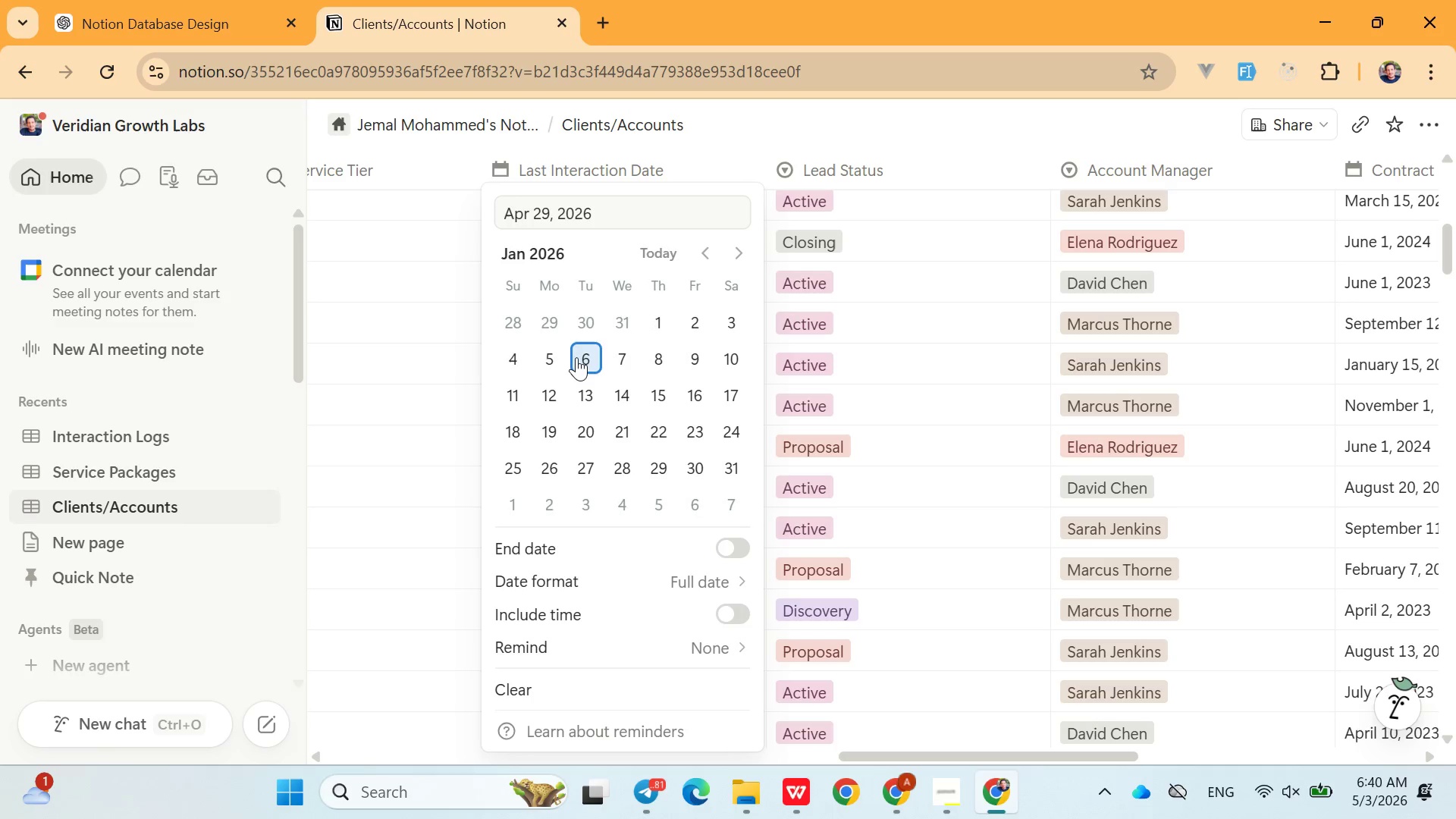 
left_click([576, 357])
 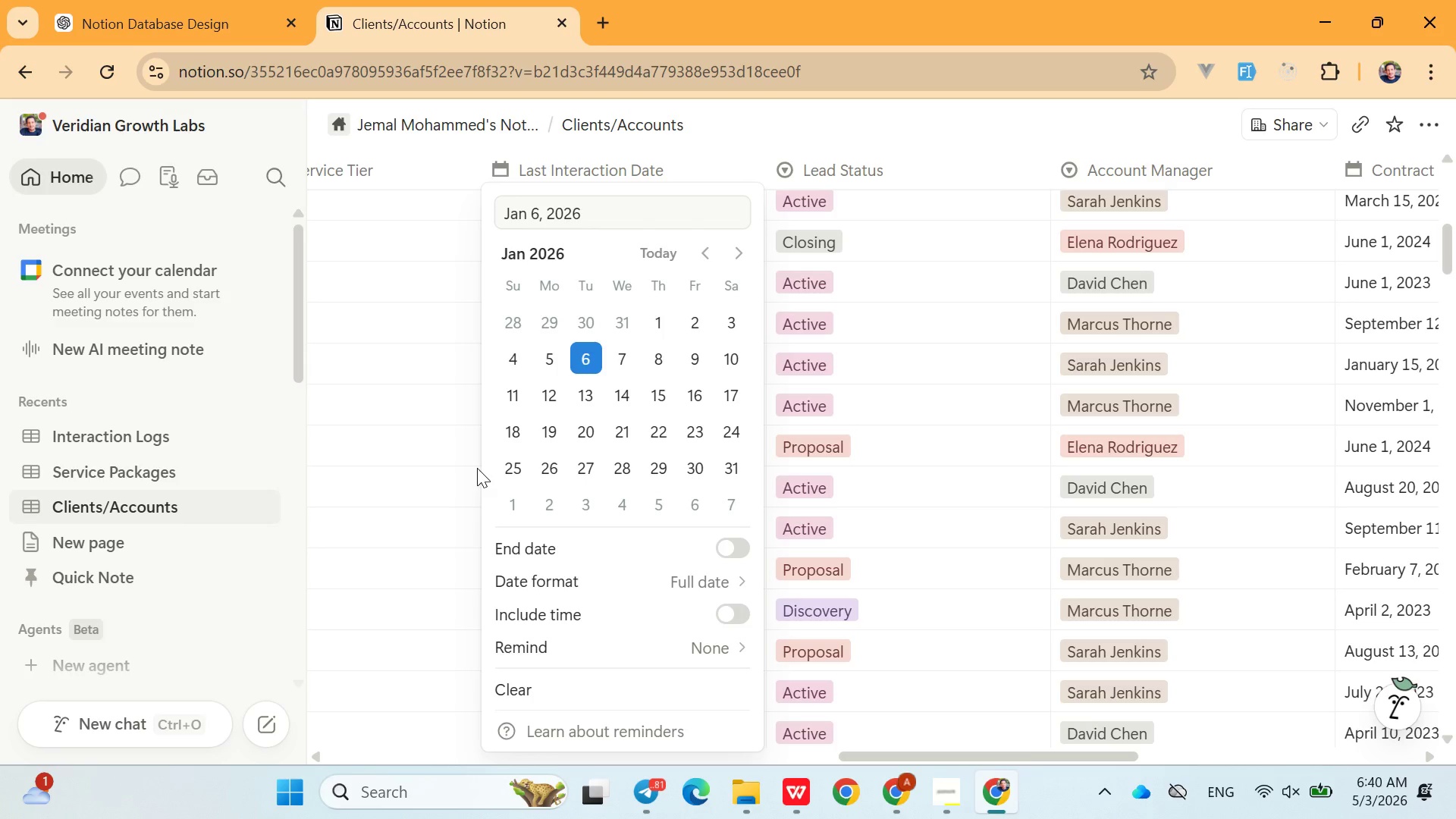 
left_click([428, 573])
 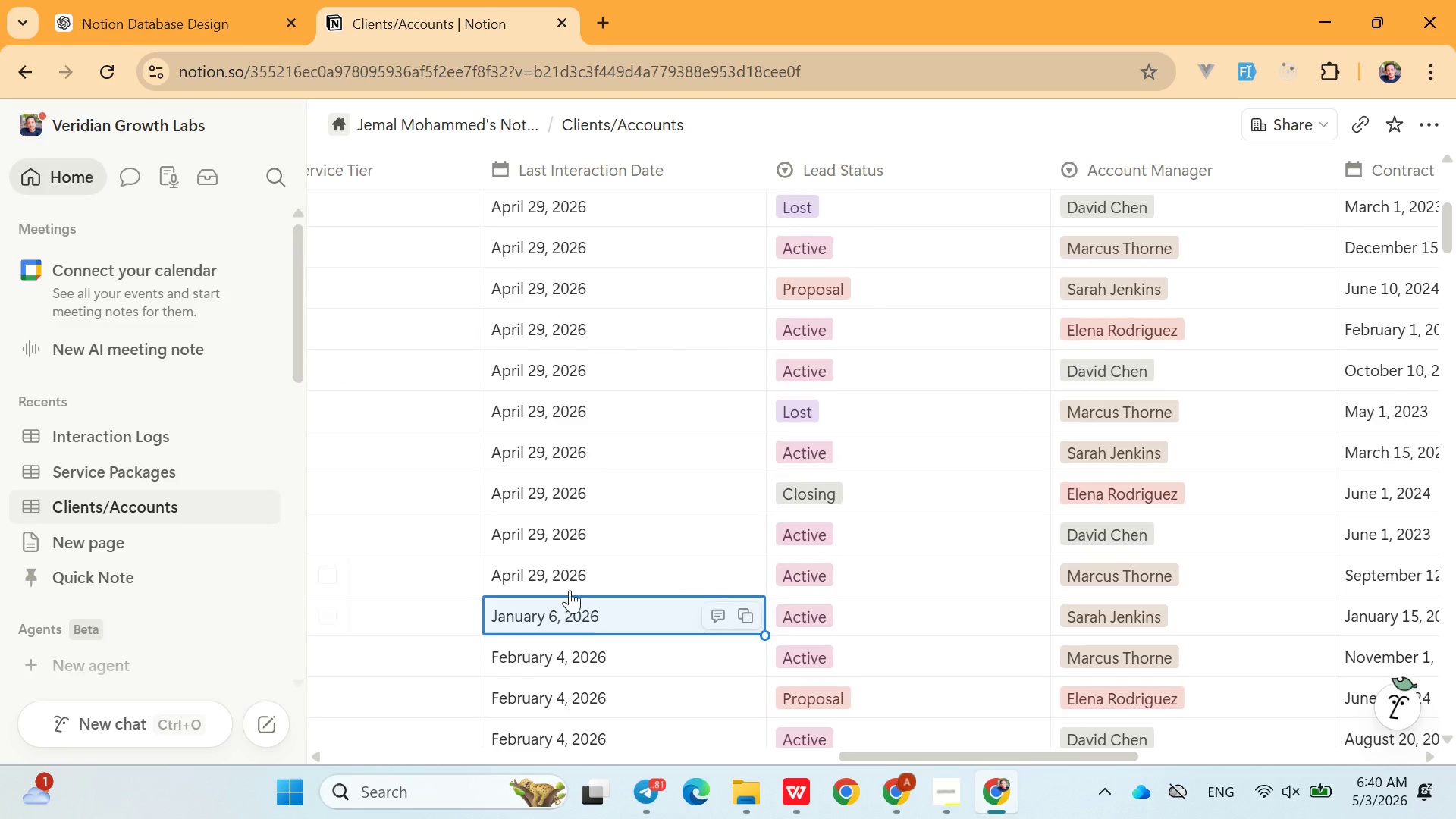 
left_click([574, 588])
 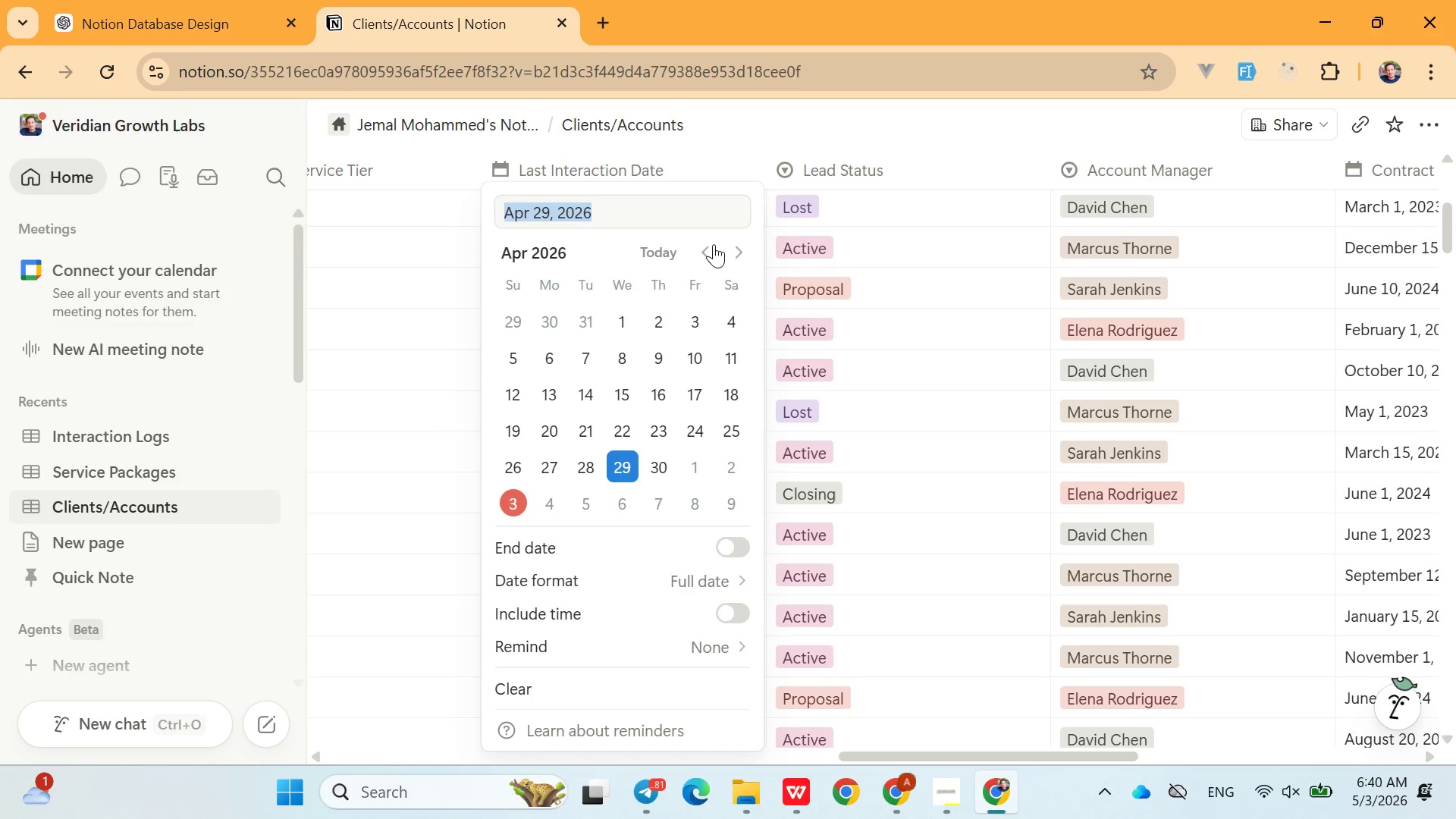 
double_click([714, 244])
 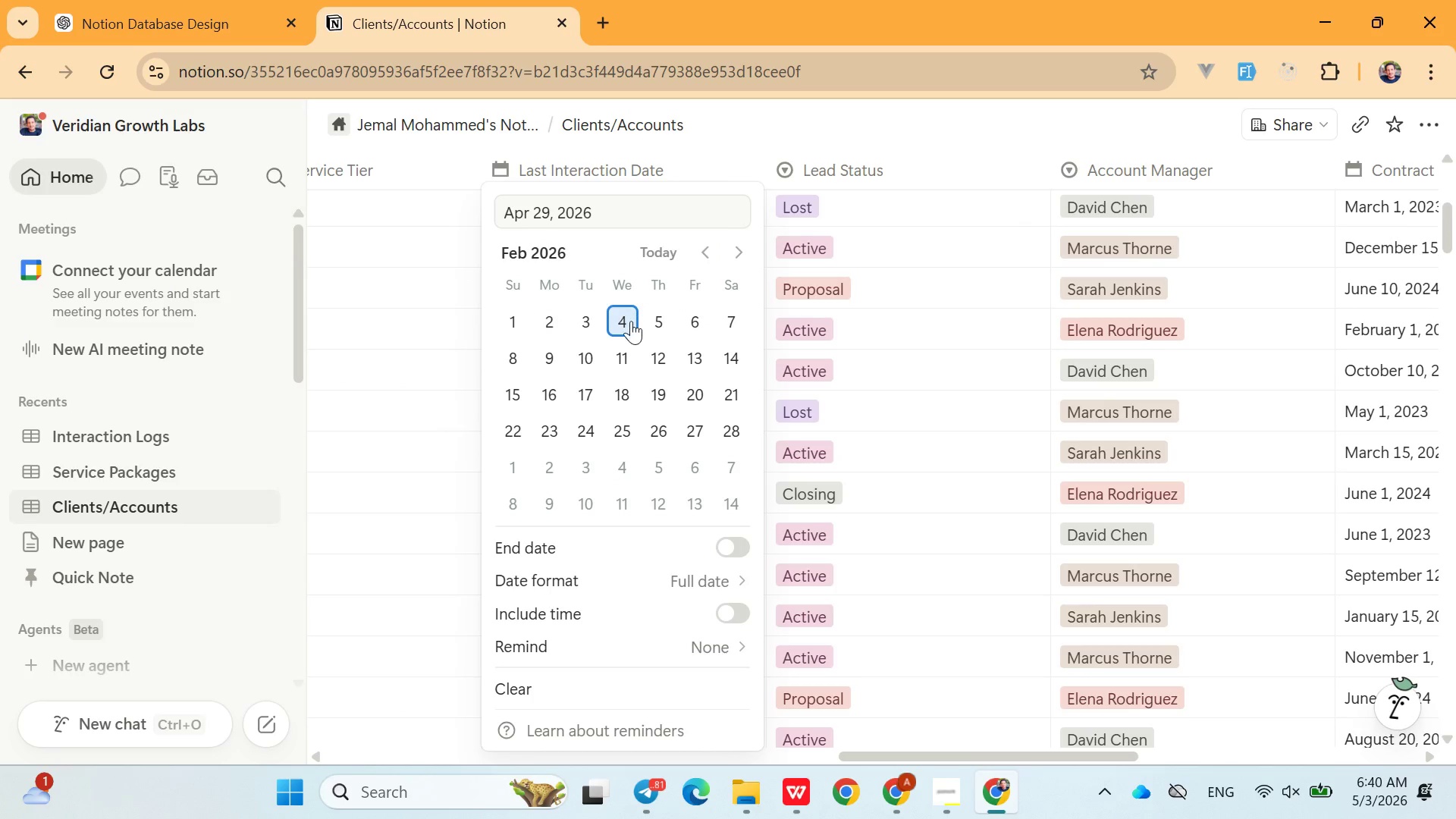 
left_click([631, 321])
 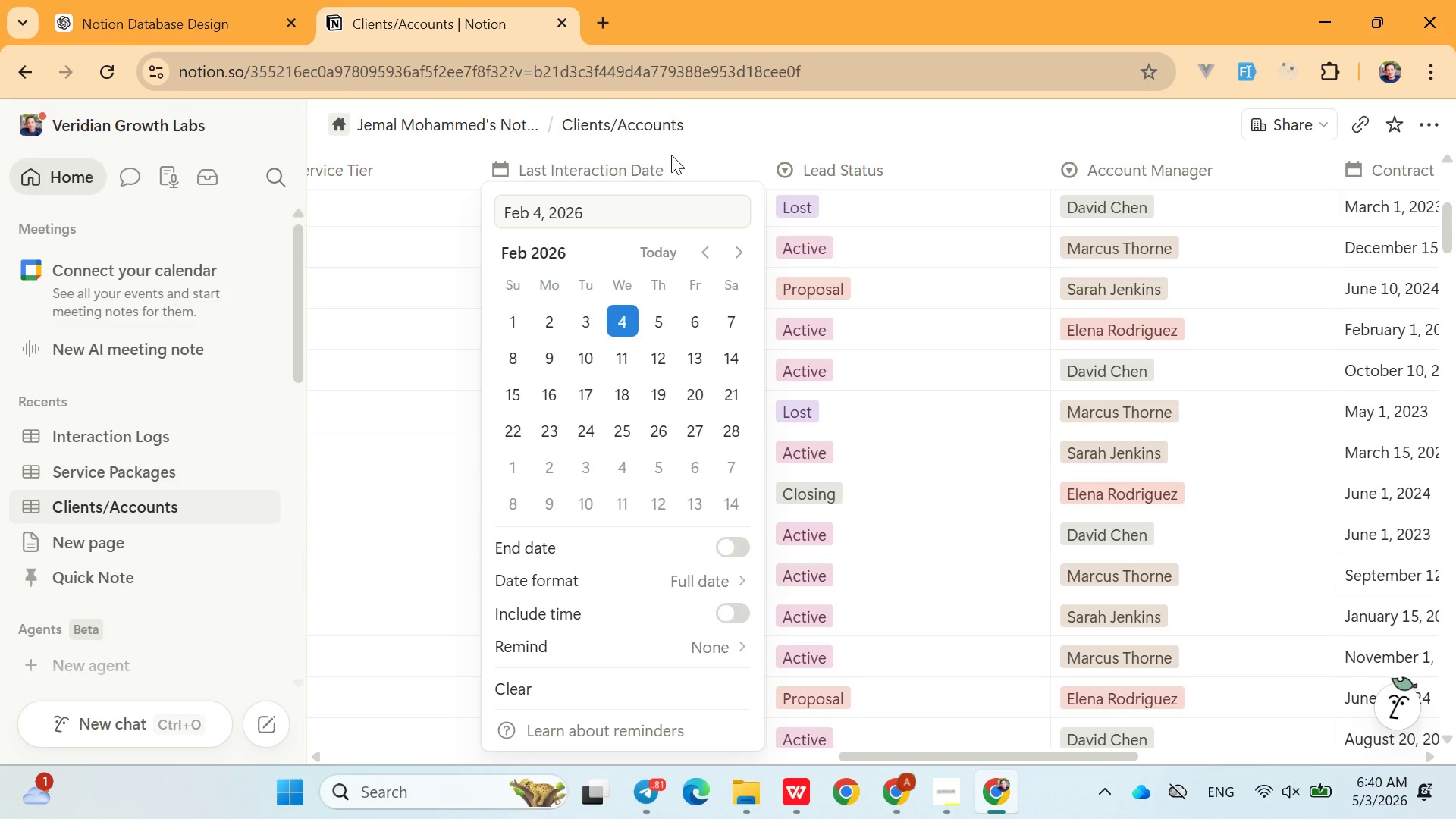 
left_click([711, 155])
 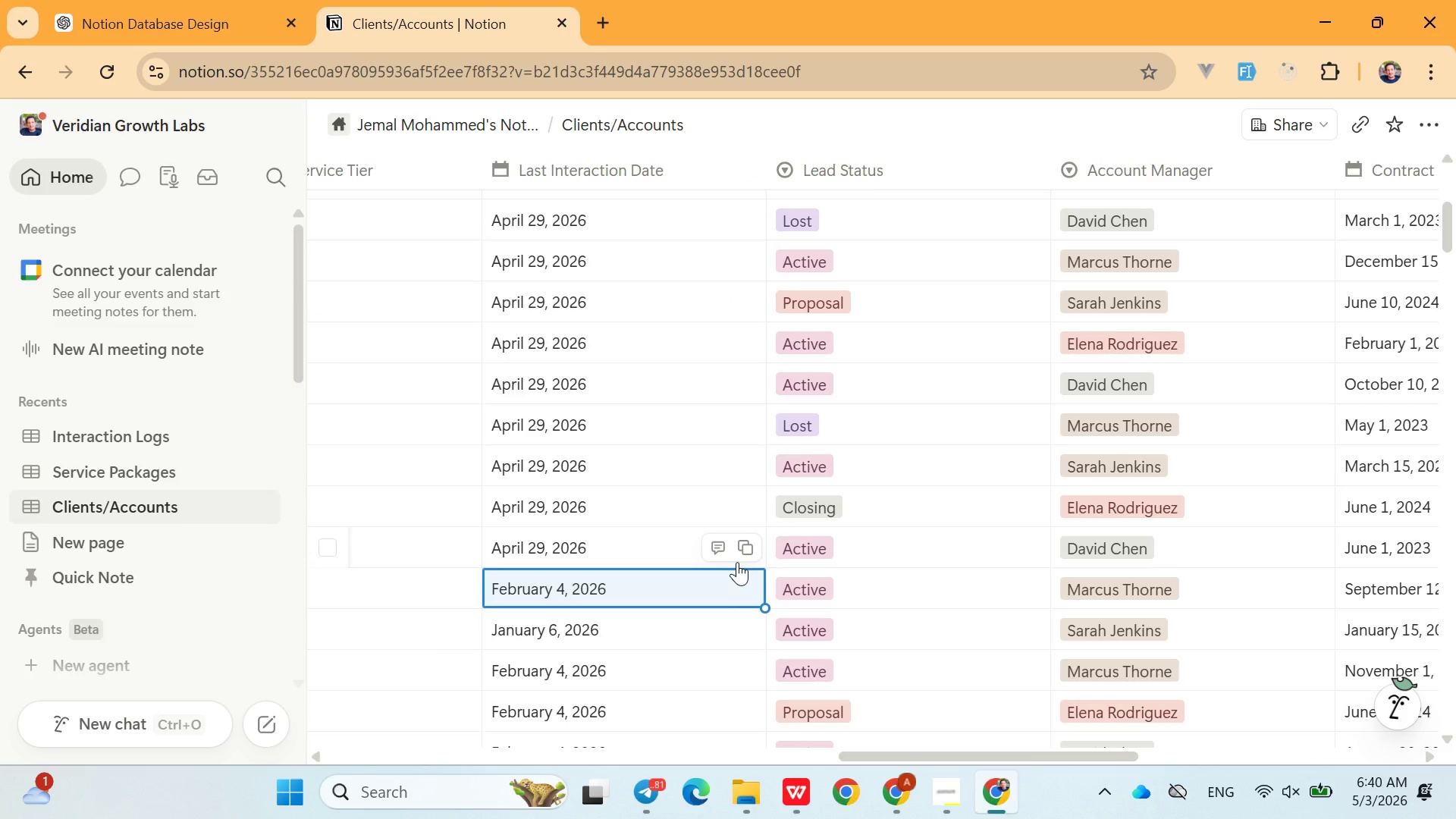 
left_click([652, 538])
 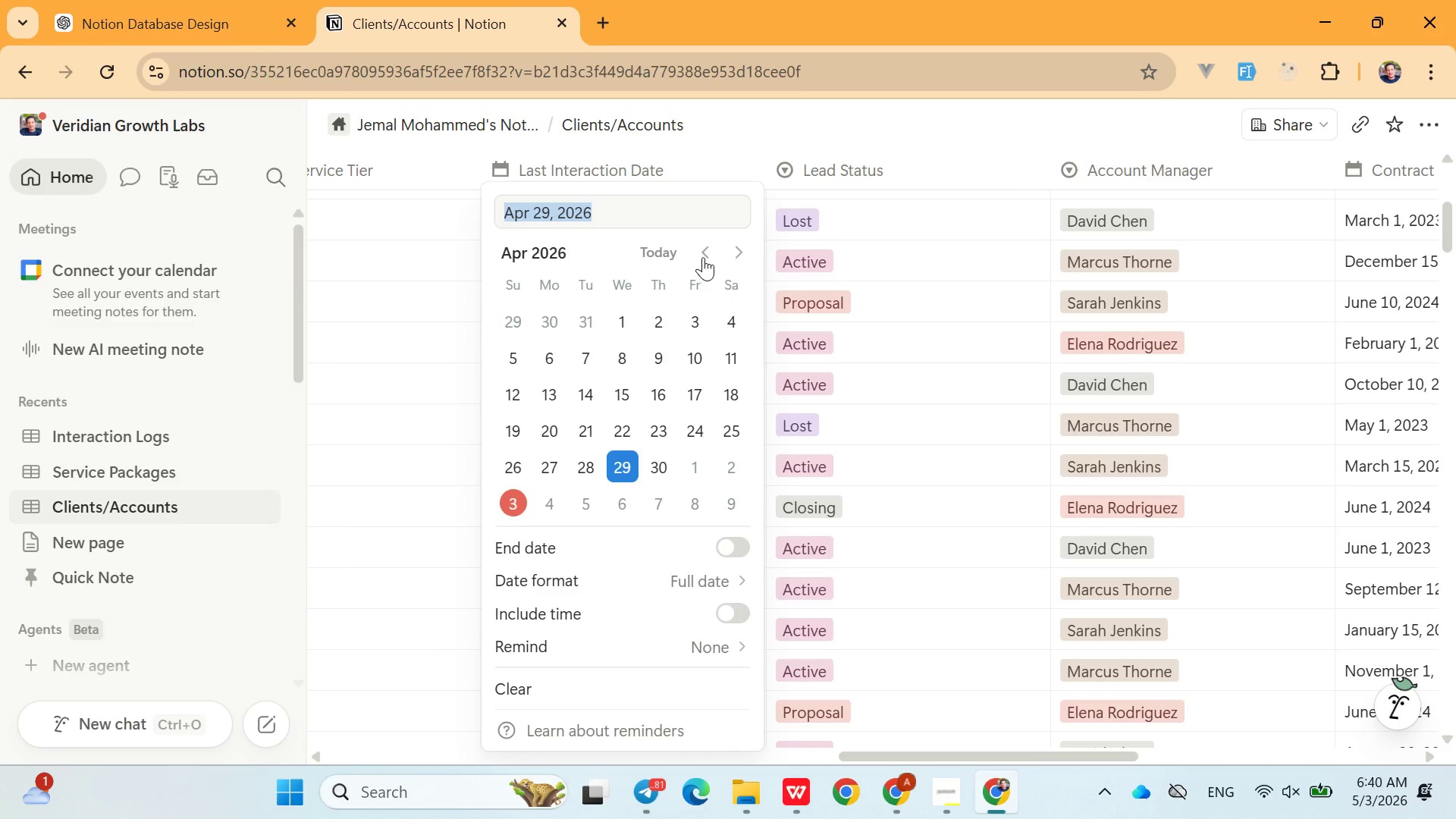 
double_click([703, 257])
 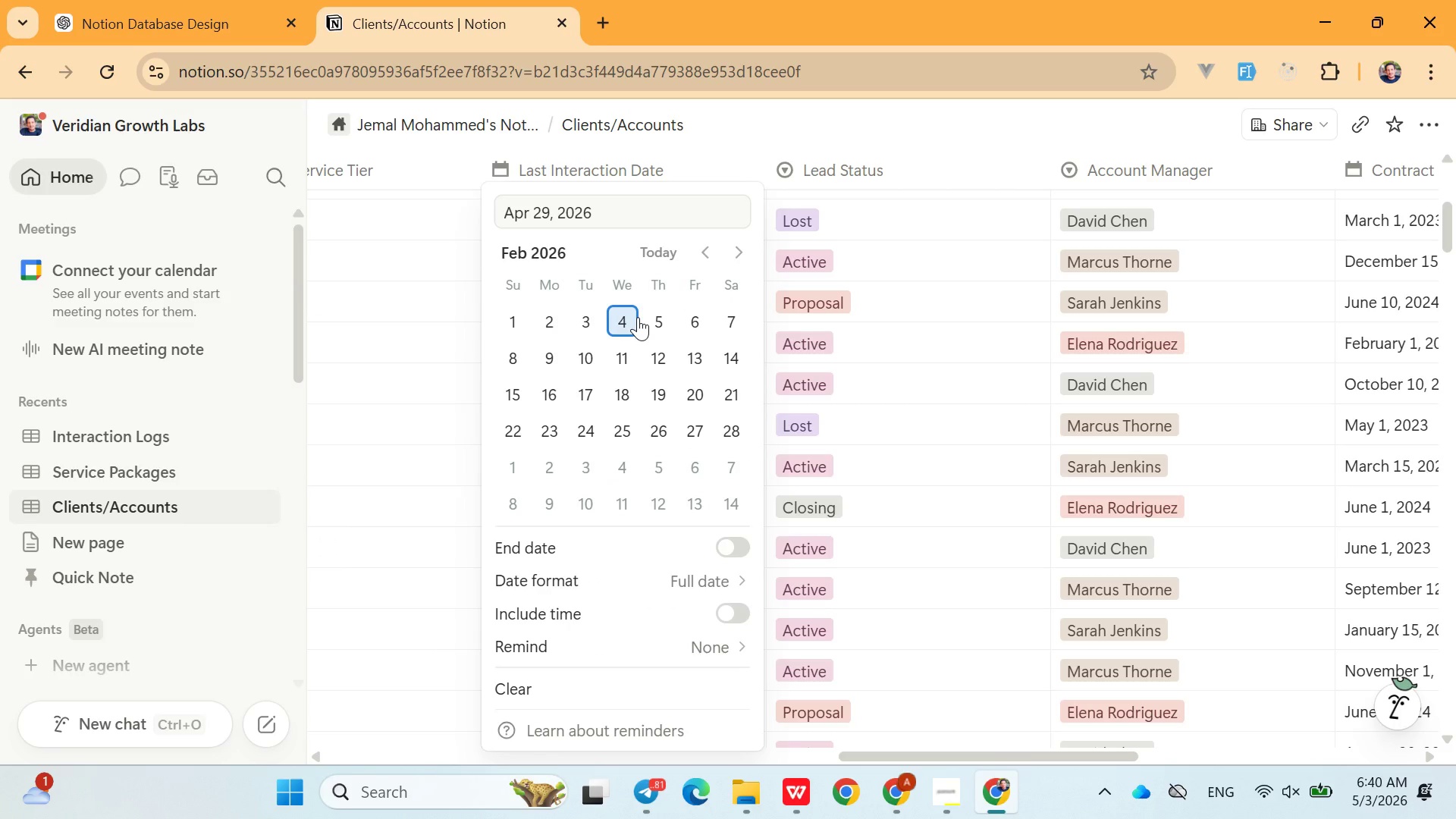 
left_click([638, 317])
 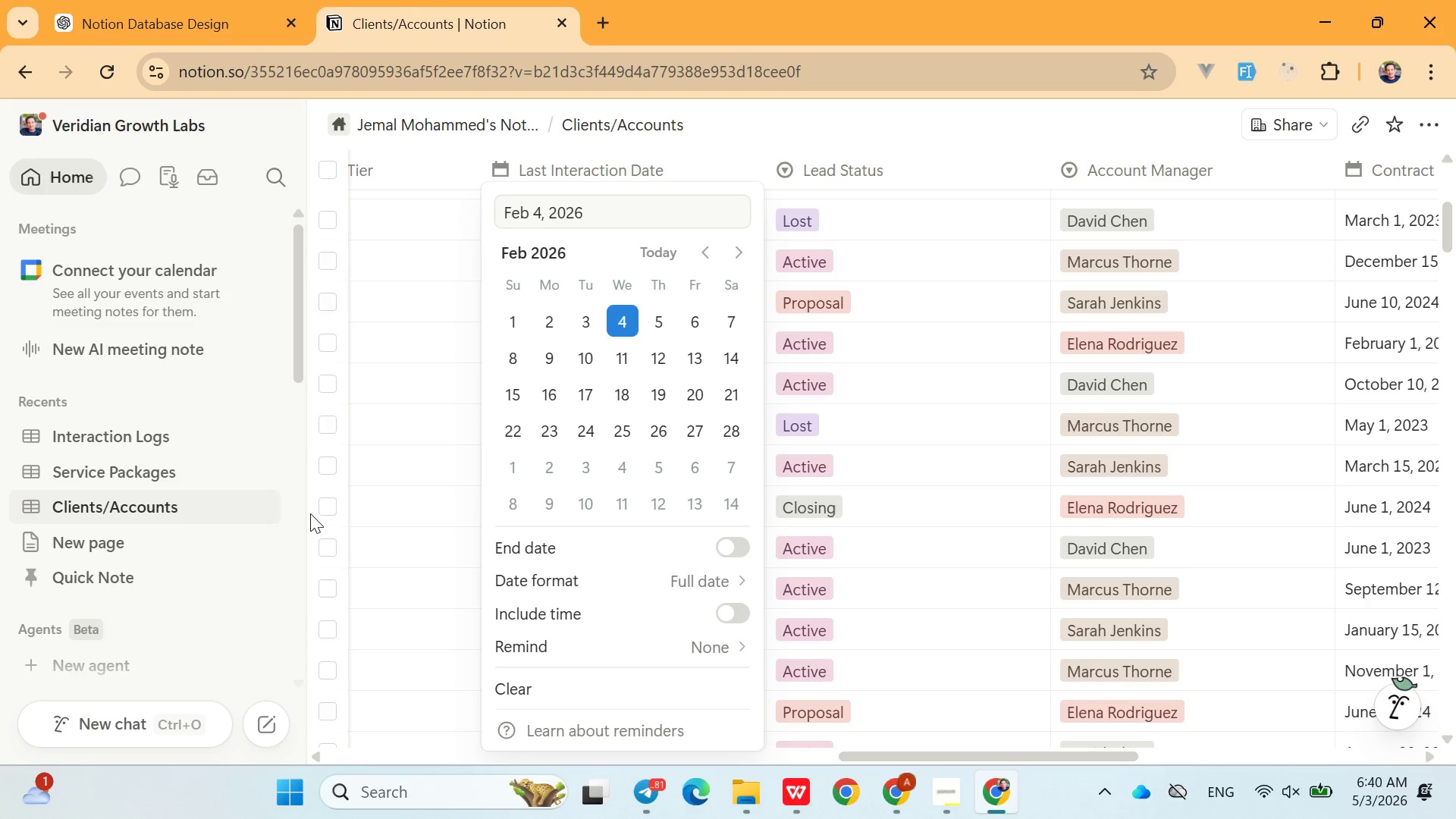 
left_click([310, 513])
 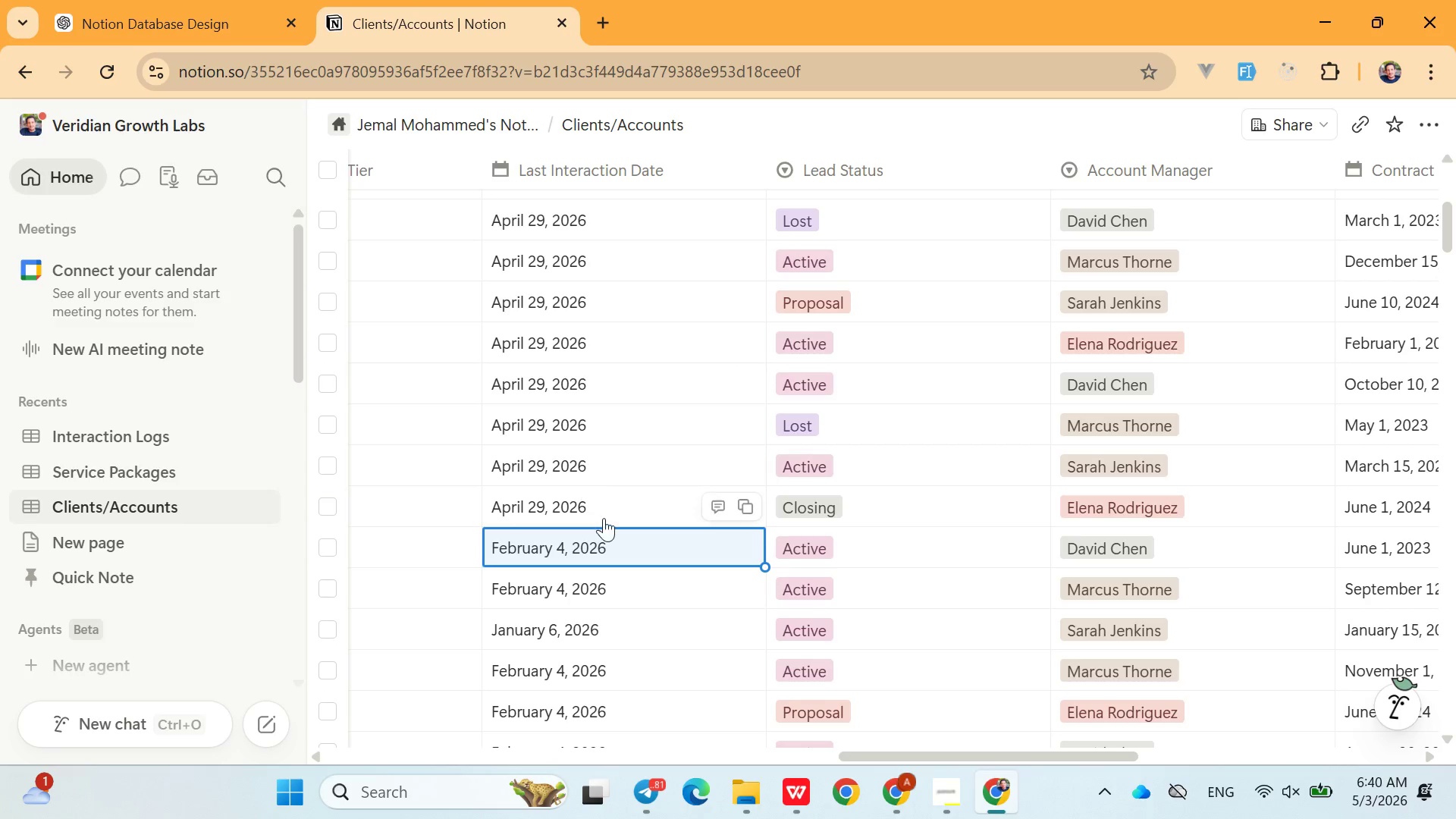 
left_click([604, 518])
 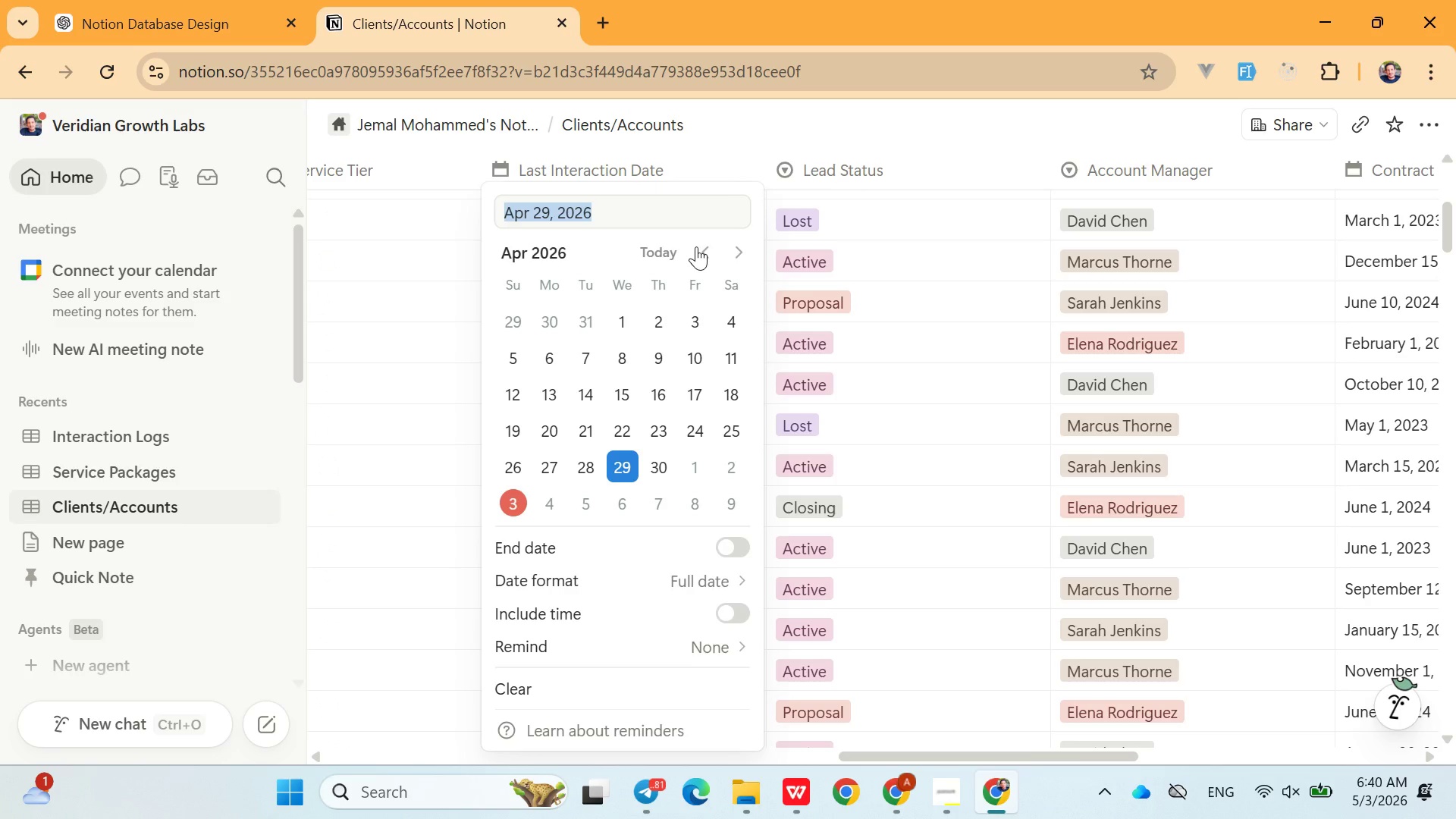 
double_click([696, 249])
 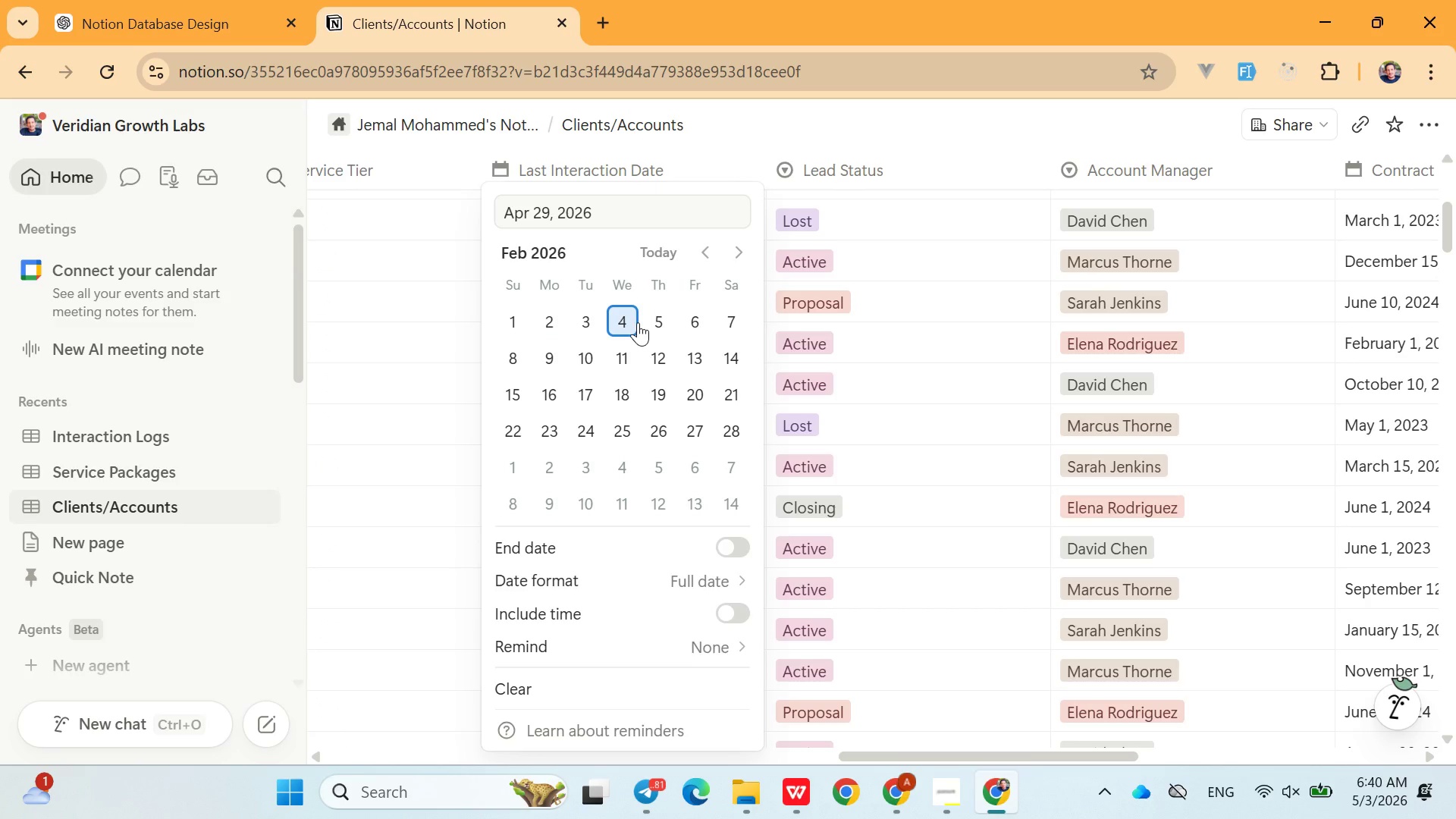 
left_click([638, 322])
 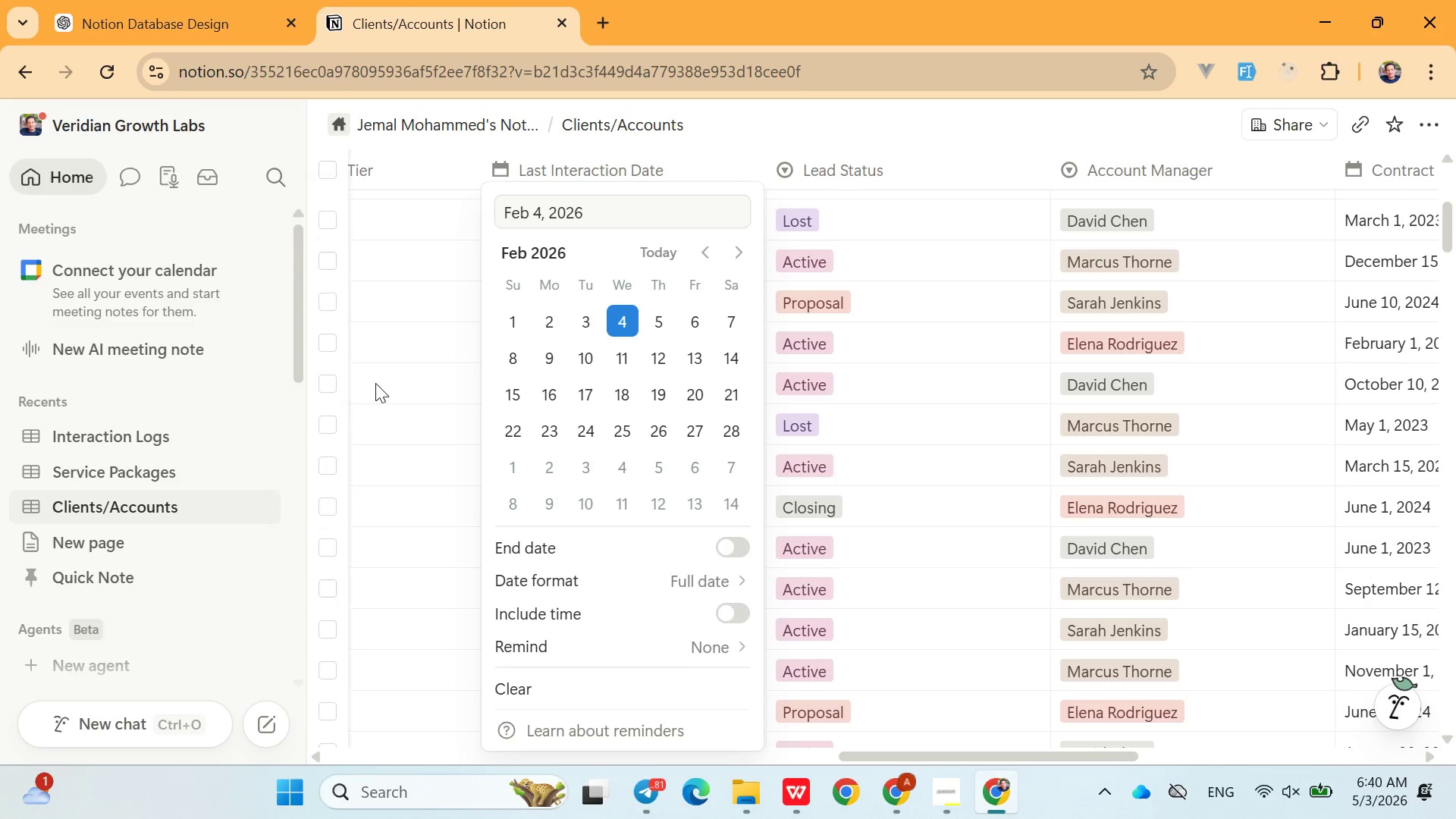 
left_click([375, 383])
 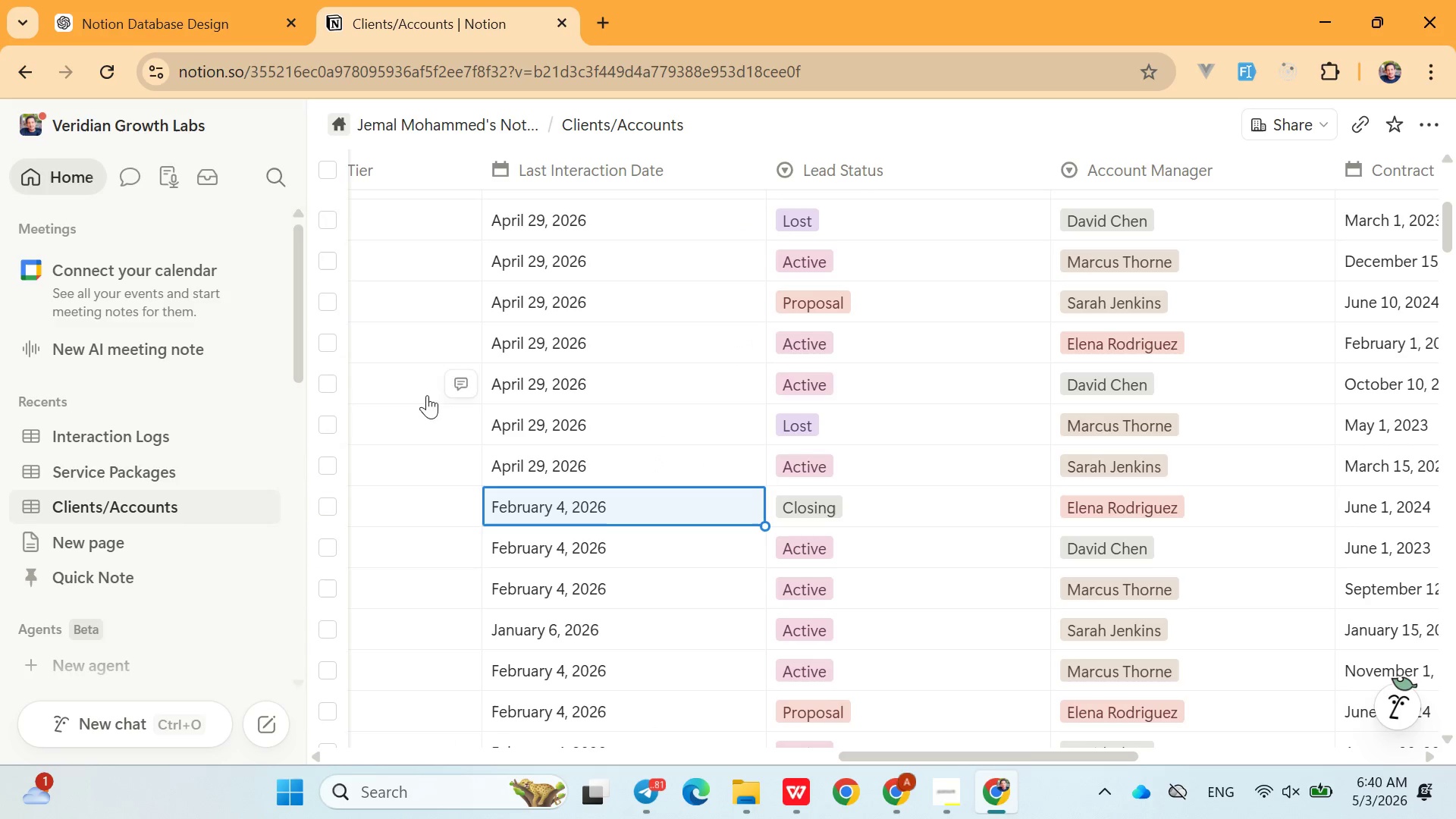 
left_click([607, 471])
 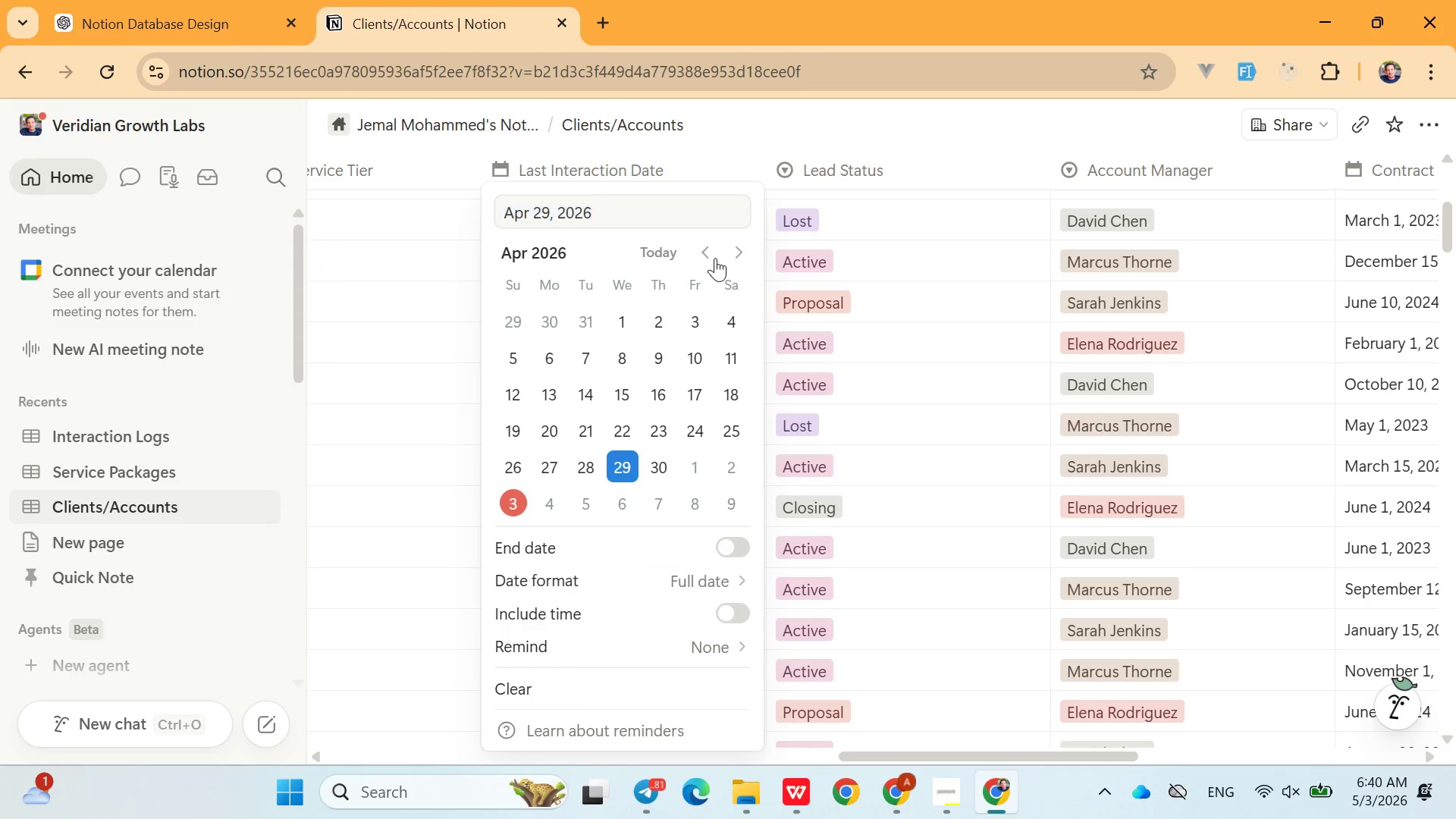 
double_click([715, 258])
 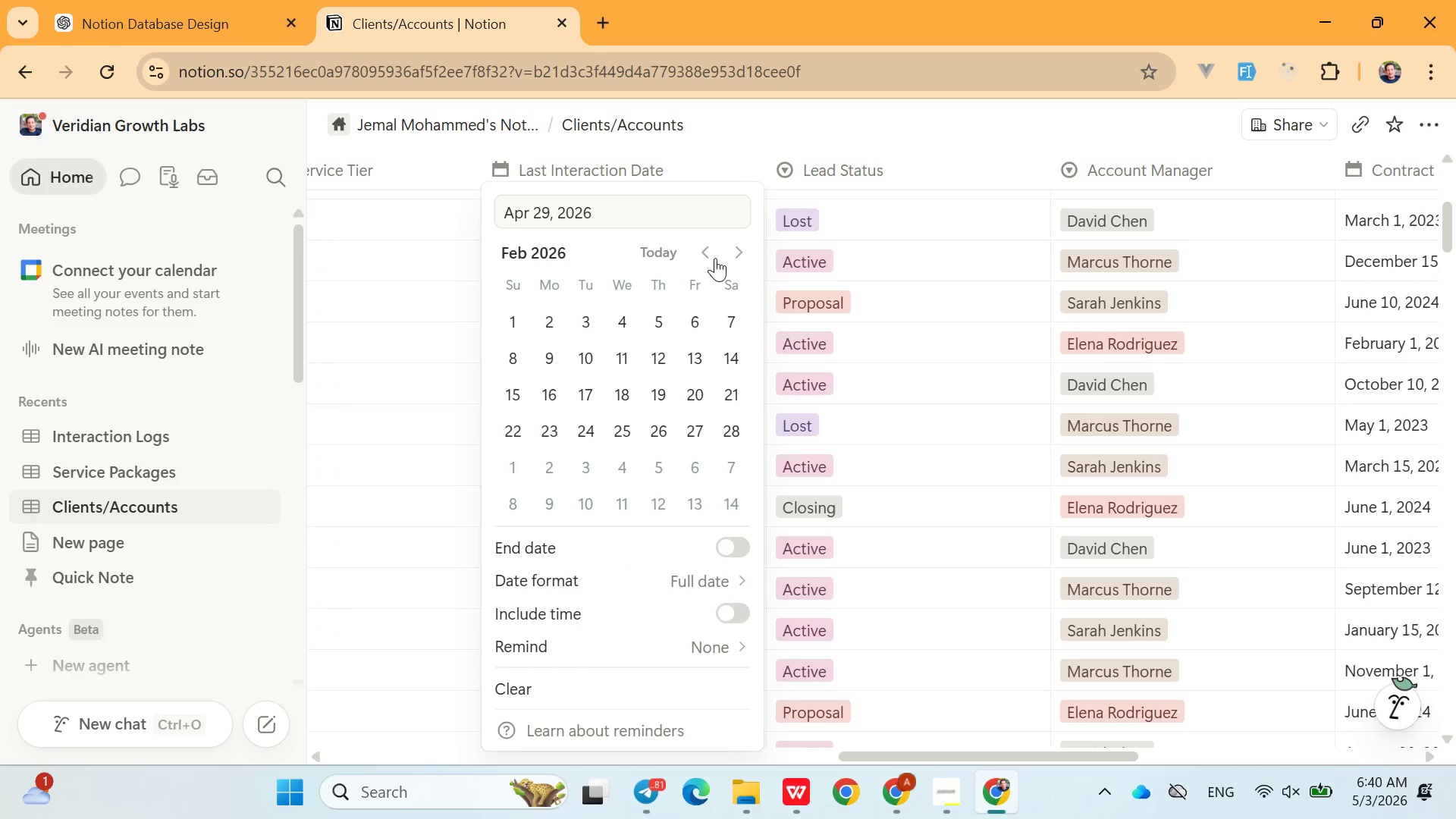 
triple_click([715, 258])
 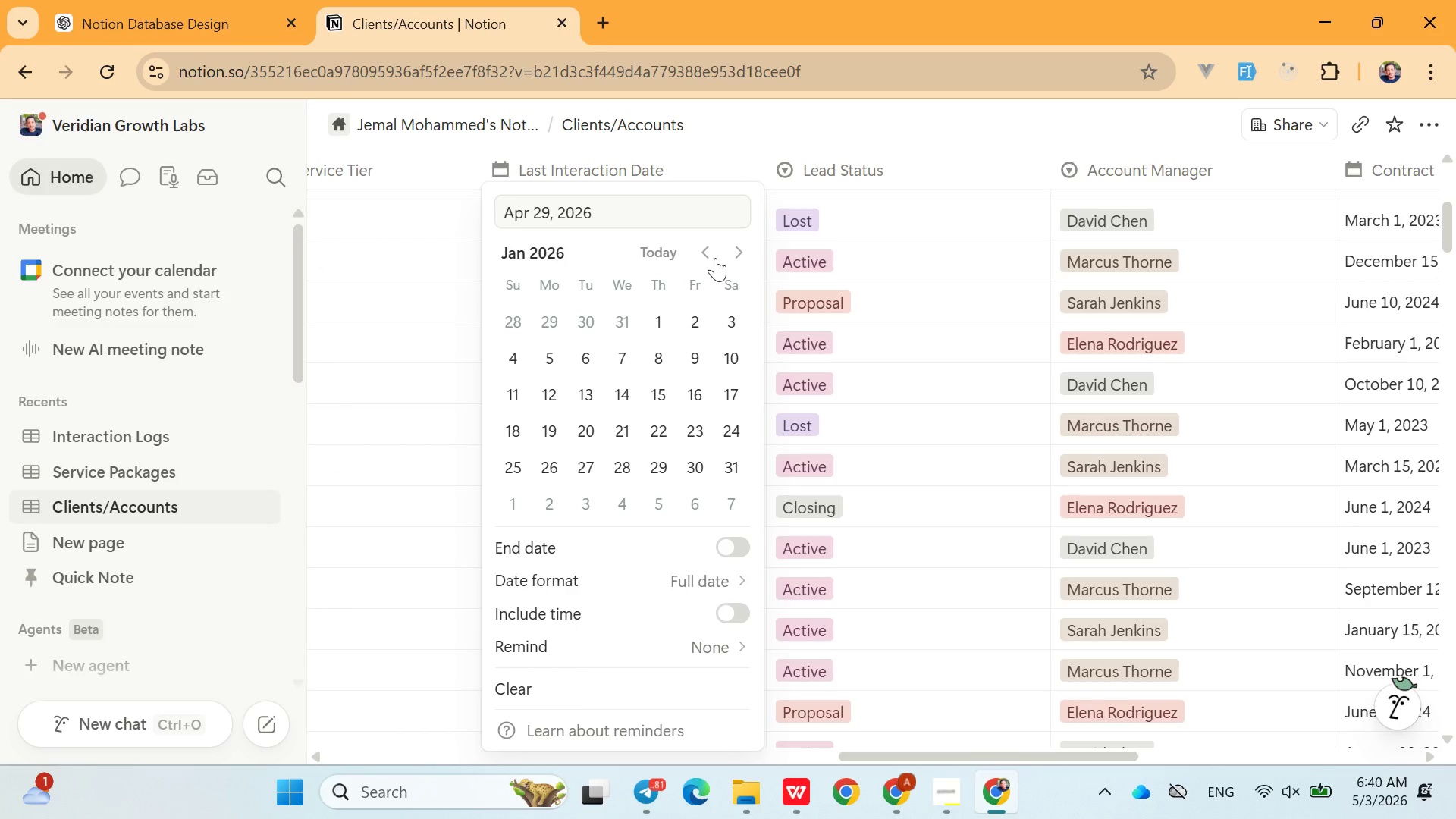 
triple_click([715, 258])
 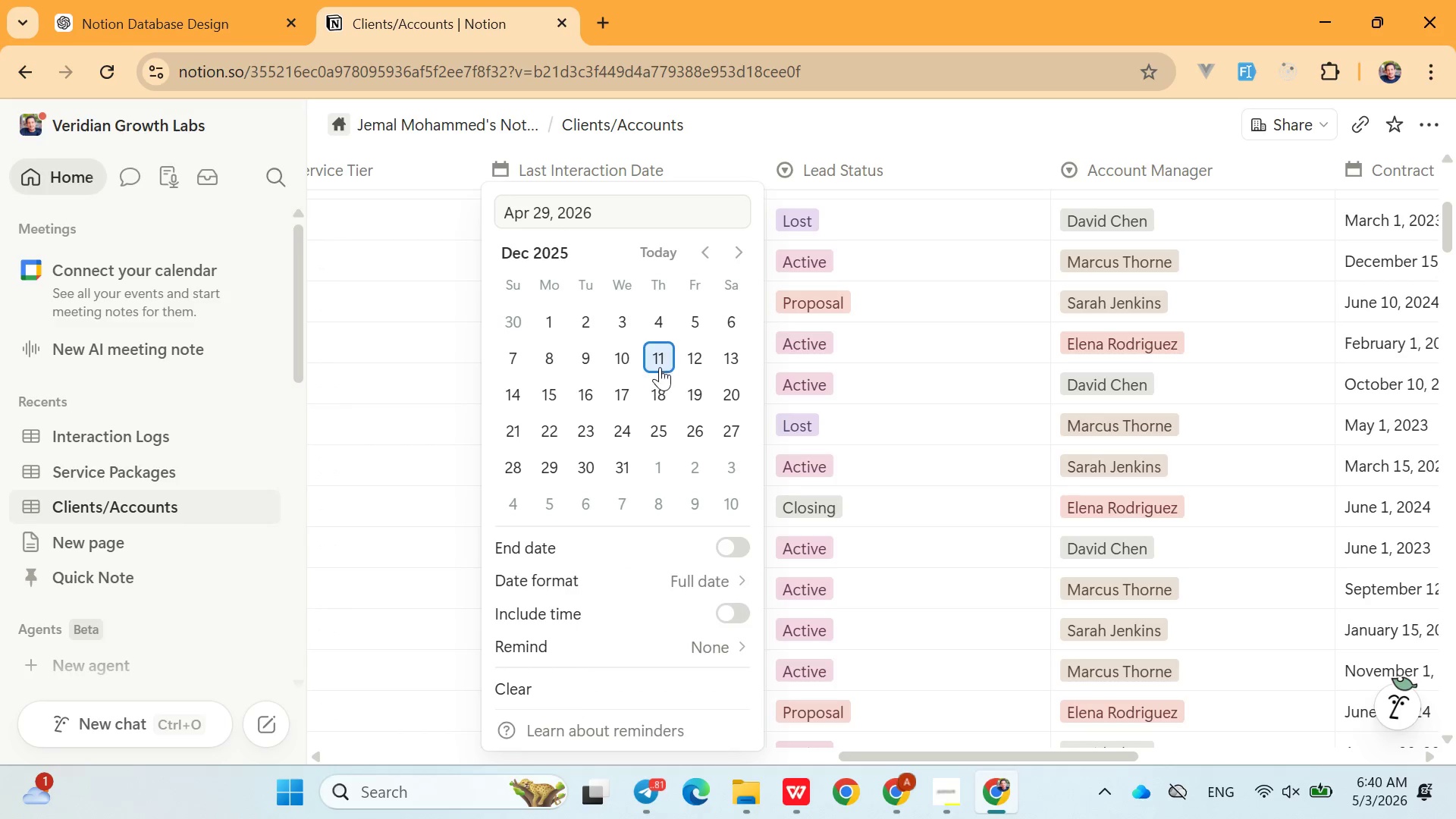 
left_click([660, 367])
 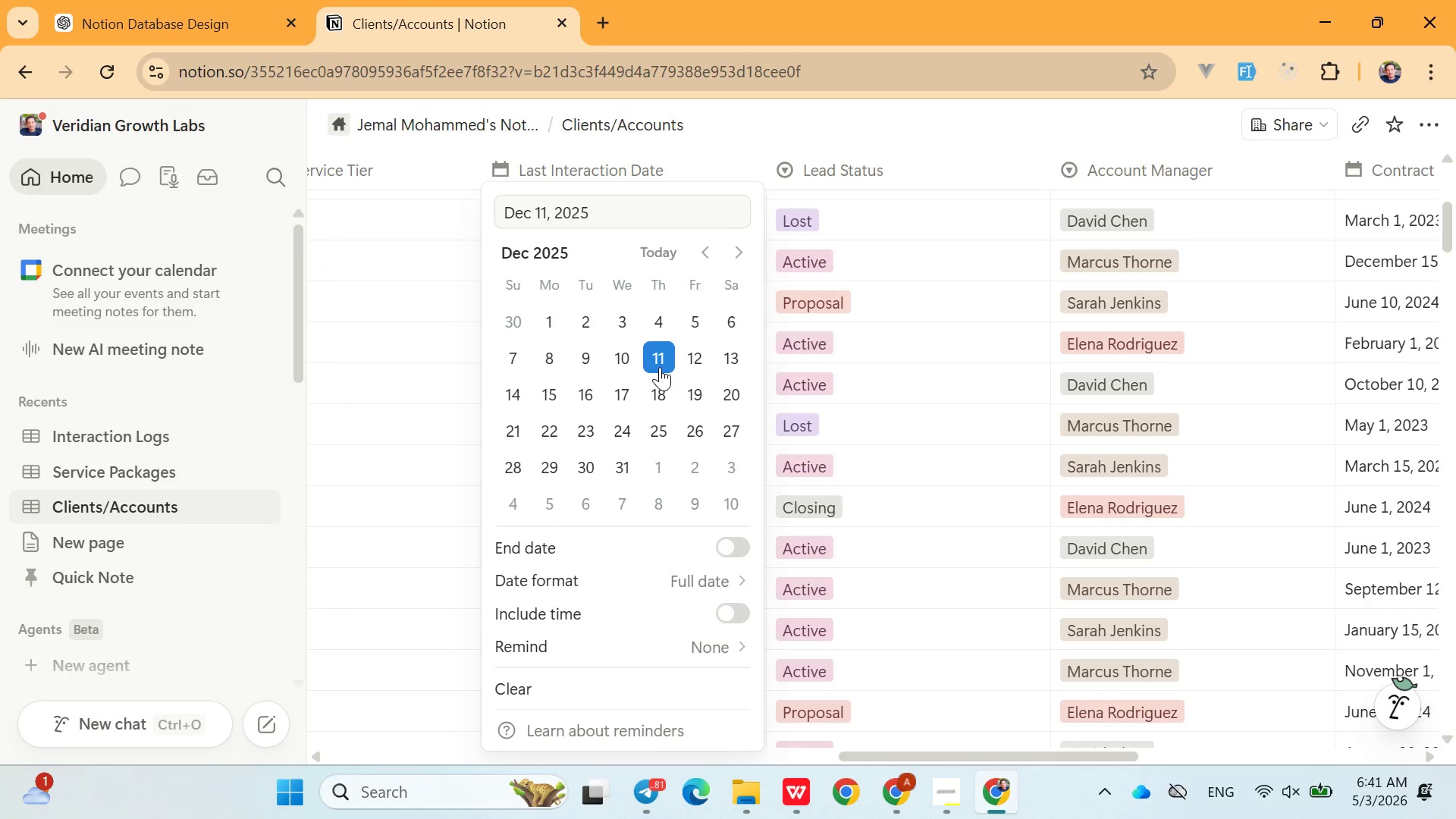 
wait(6.73)
 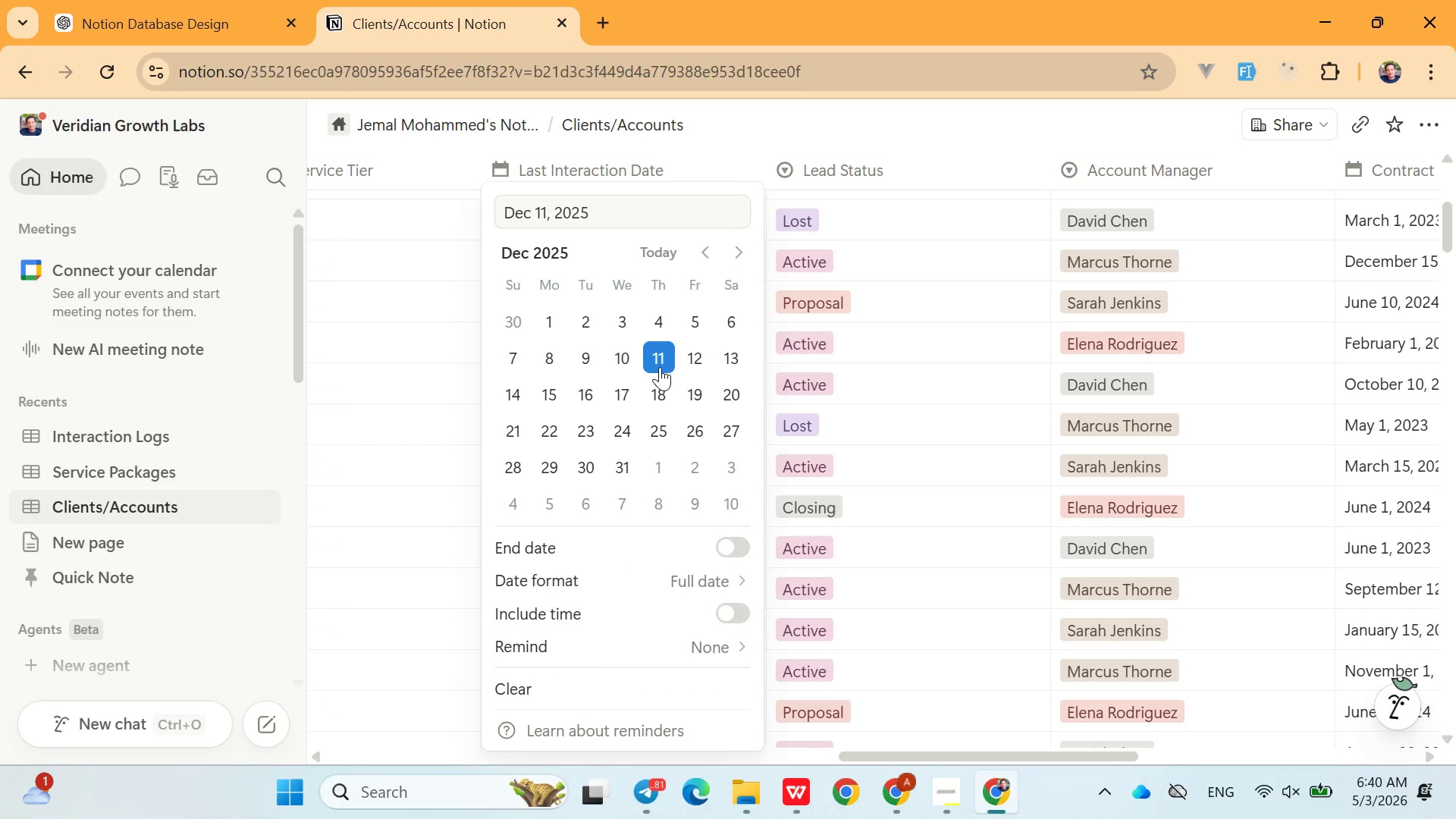 
left_click([849, 322])
 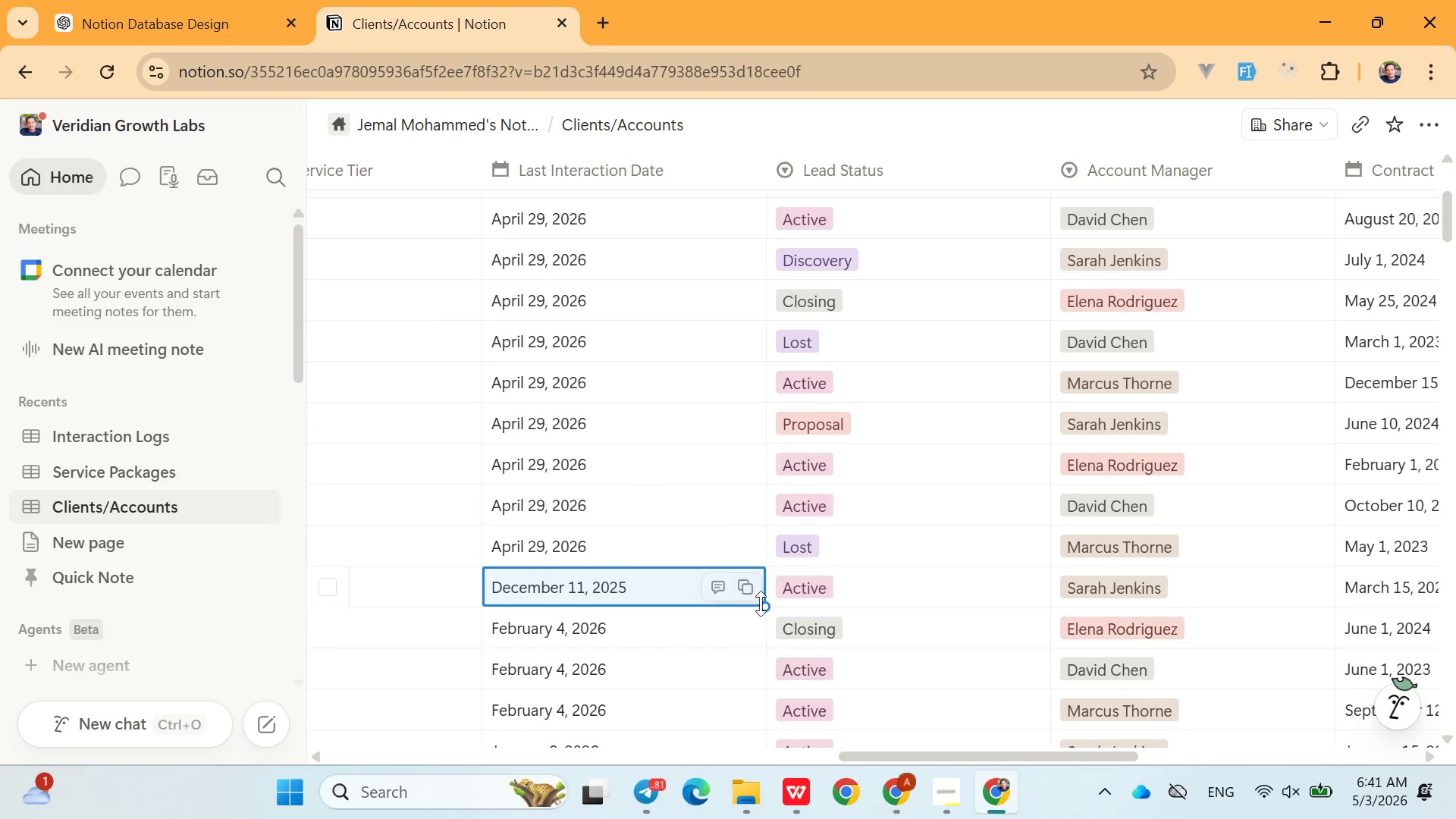 
left_click_drag(start_coordinate=[766, 603], to_coordinate=[720, 226])
 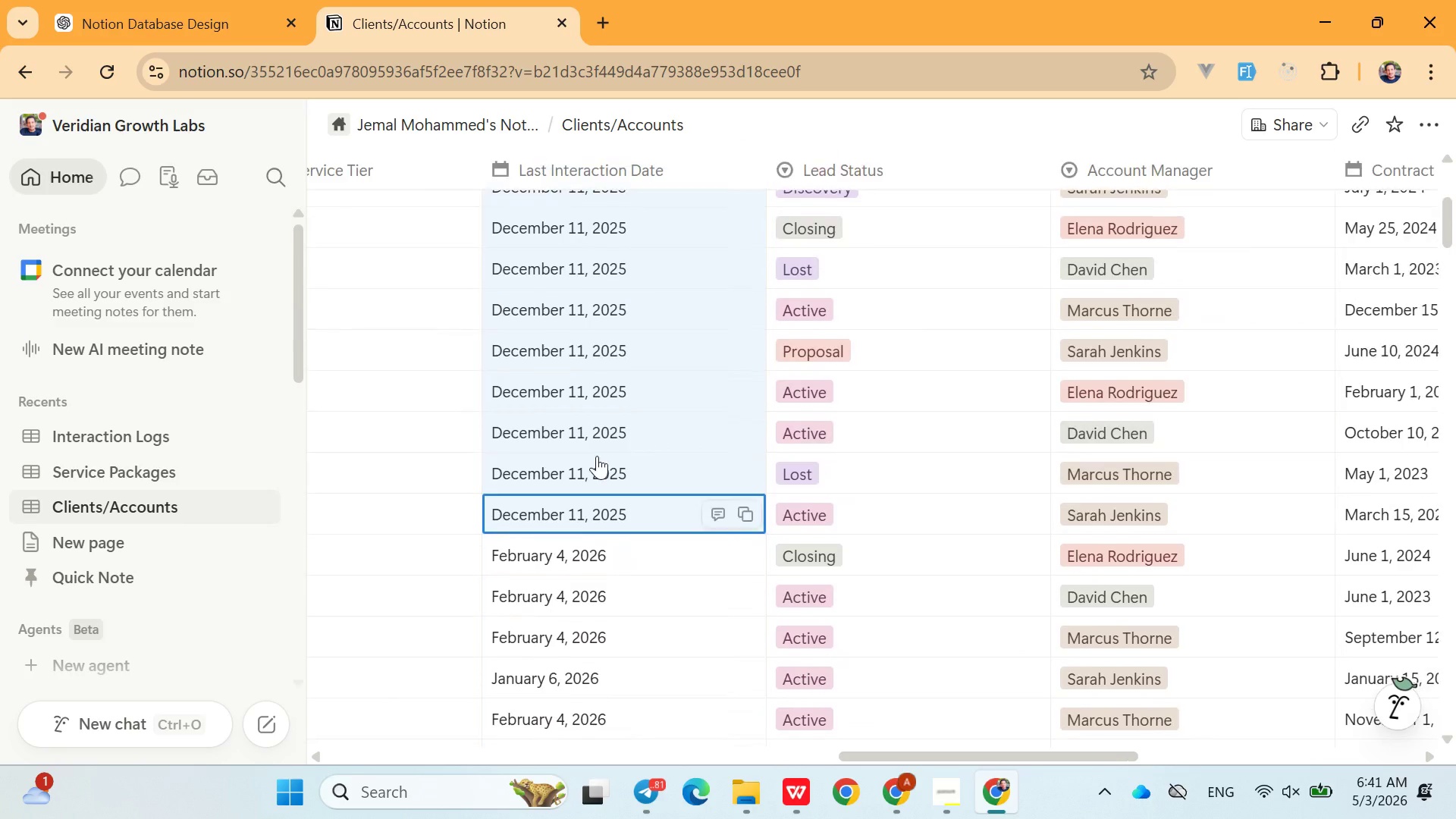 
left_click([635, 298])
 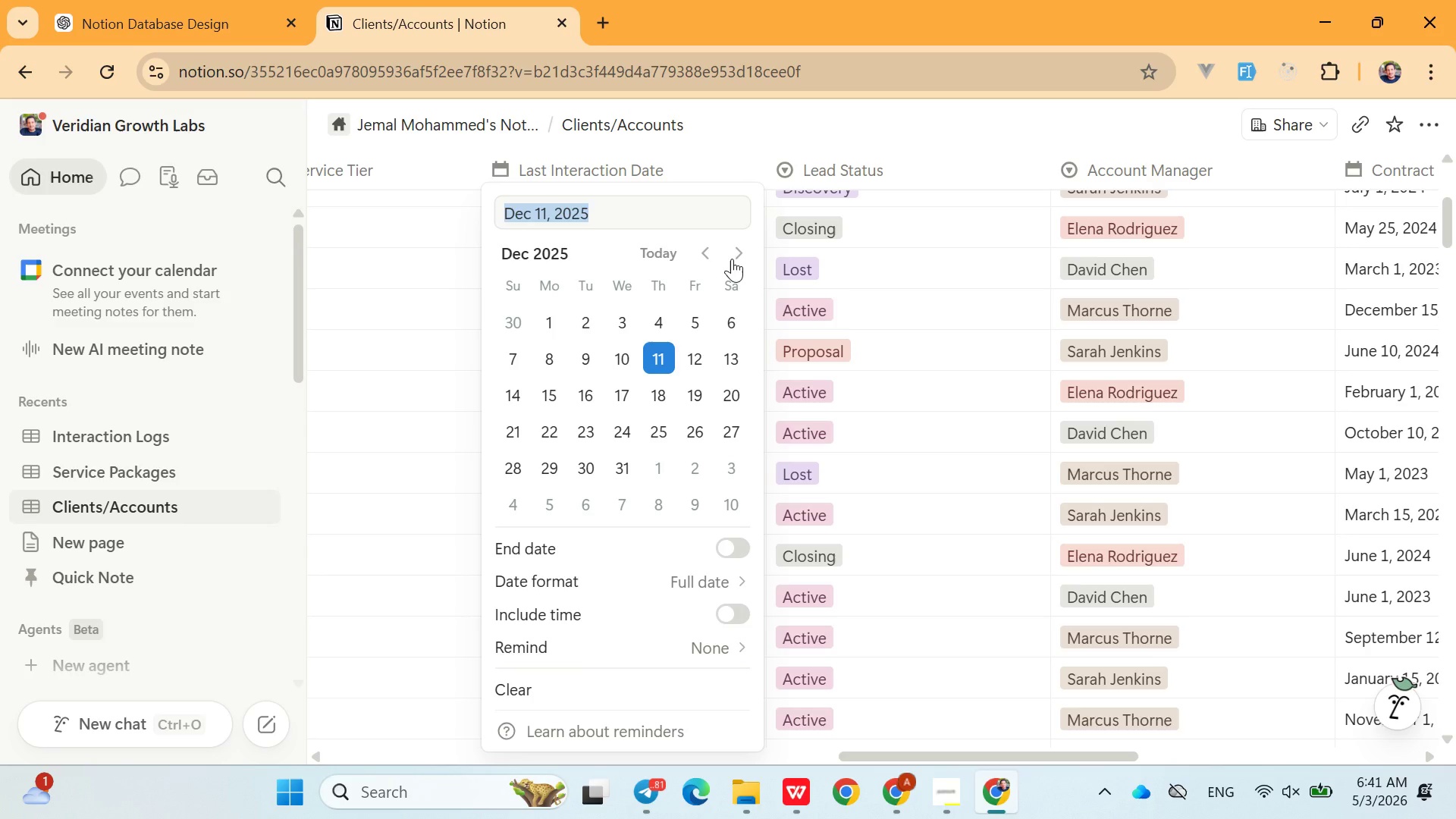 
left_click([673, 258])
 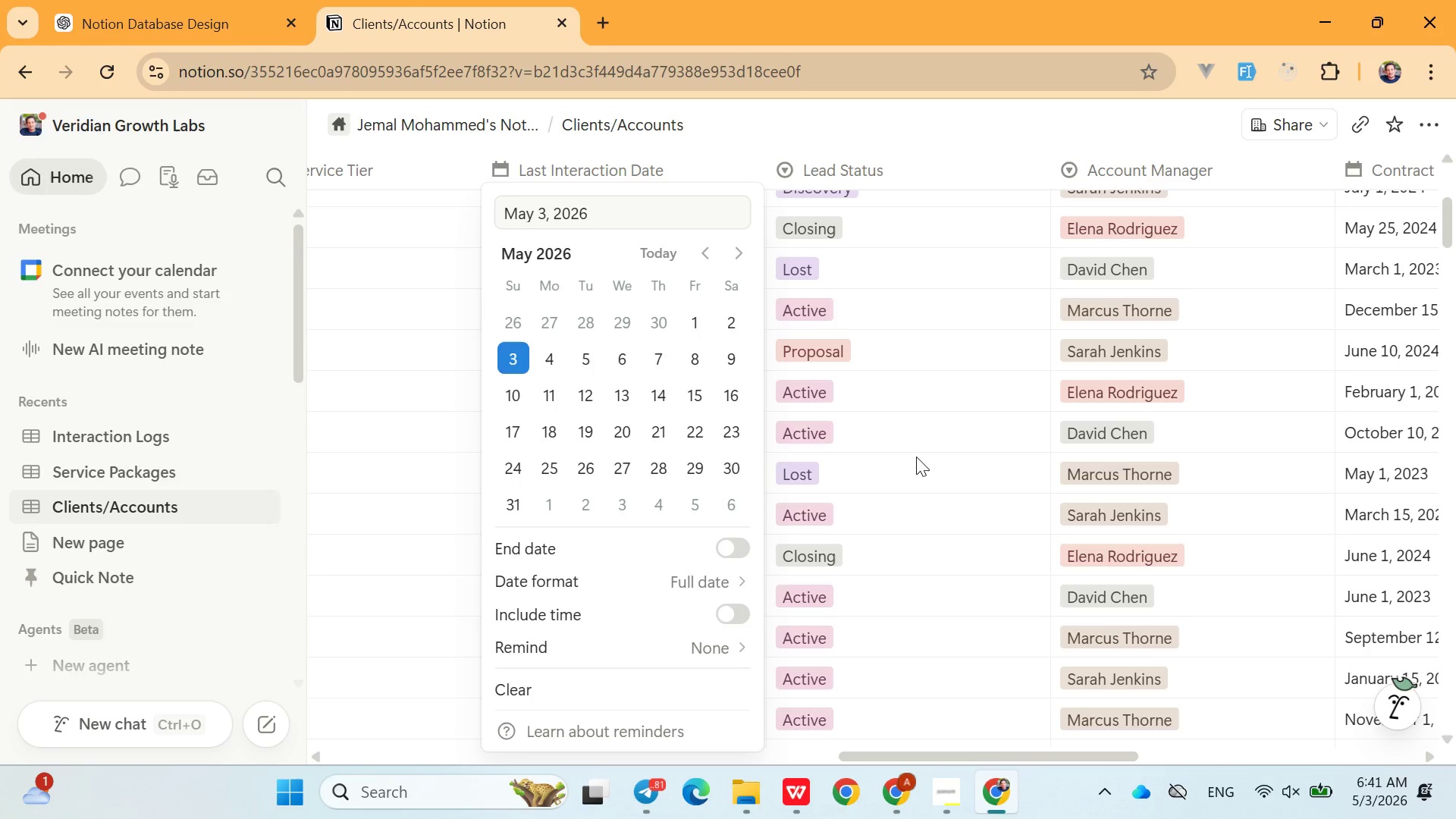 
left_click([916, 457])
 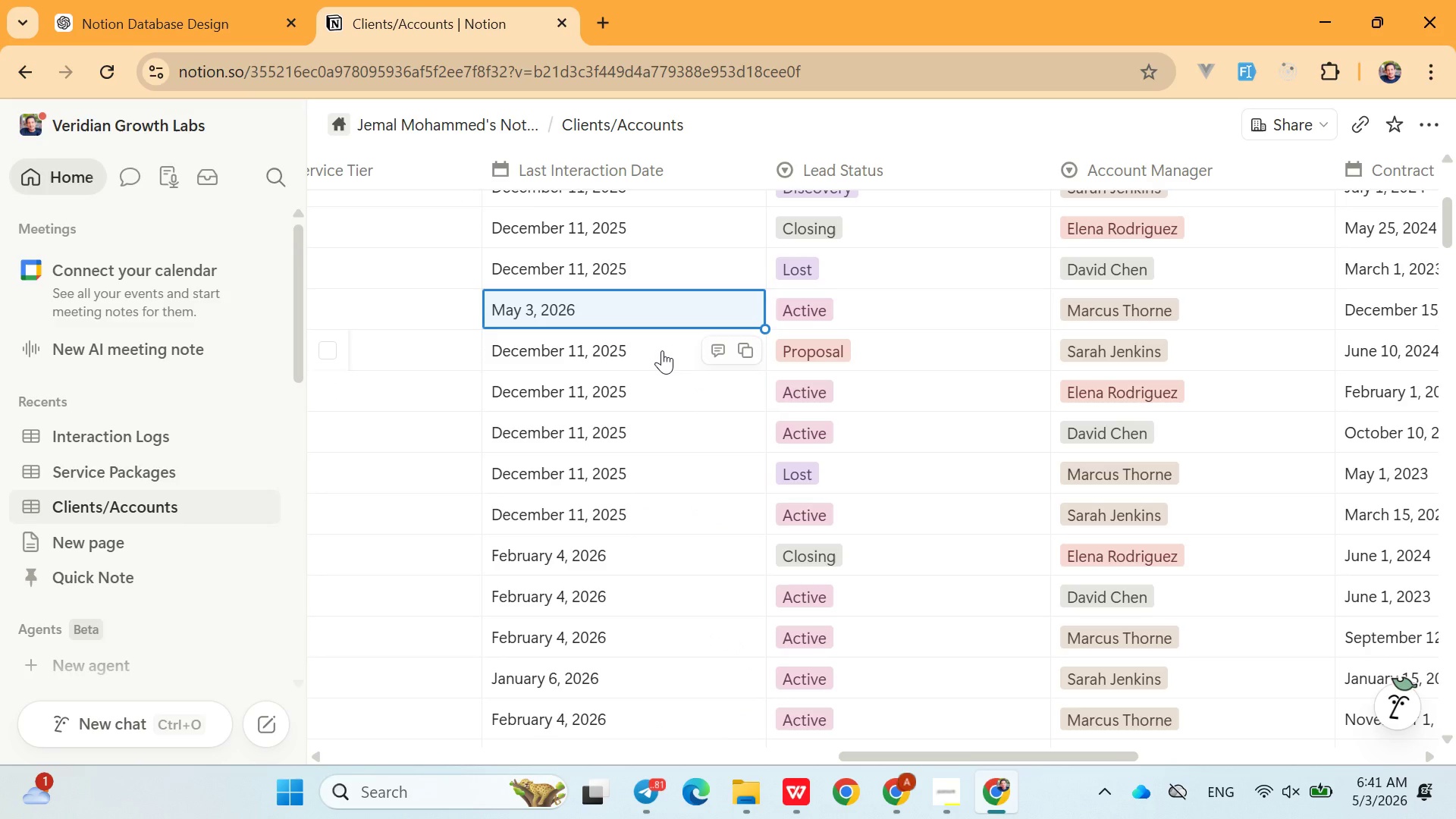 
left_click([662, 350])
 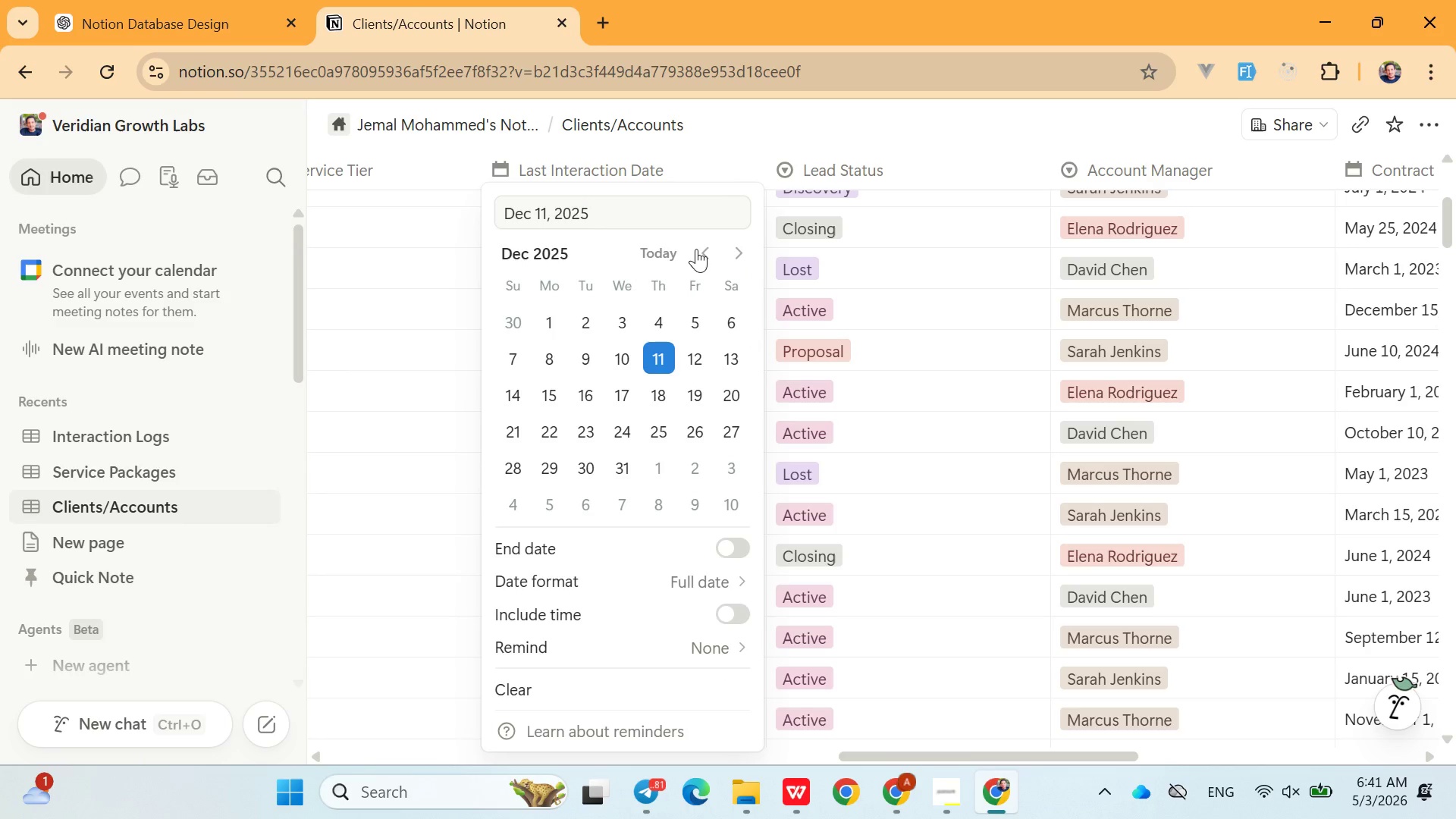 
double_click([696, 249])
 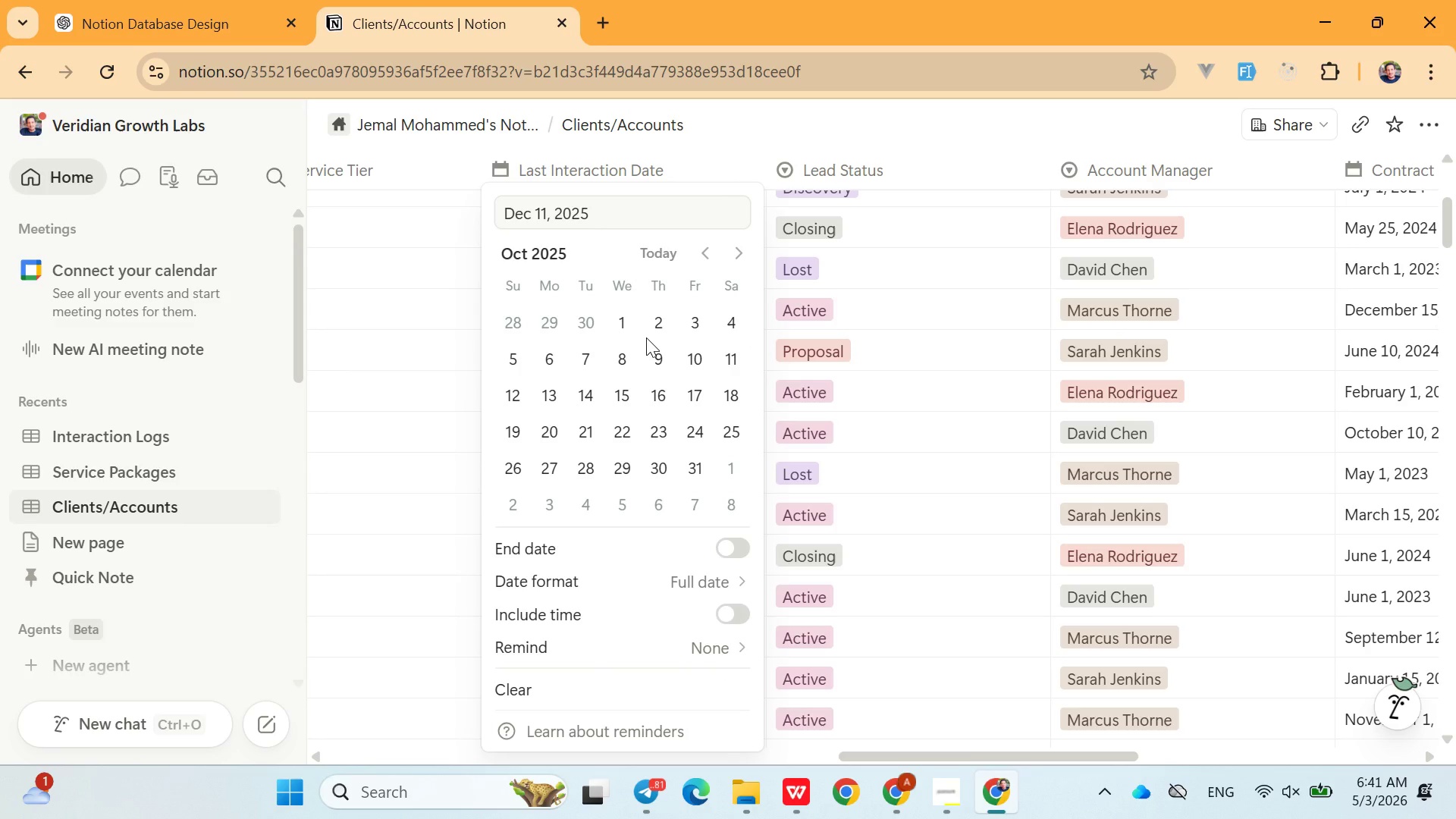 
left_click([646, 337])
 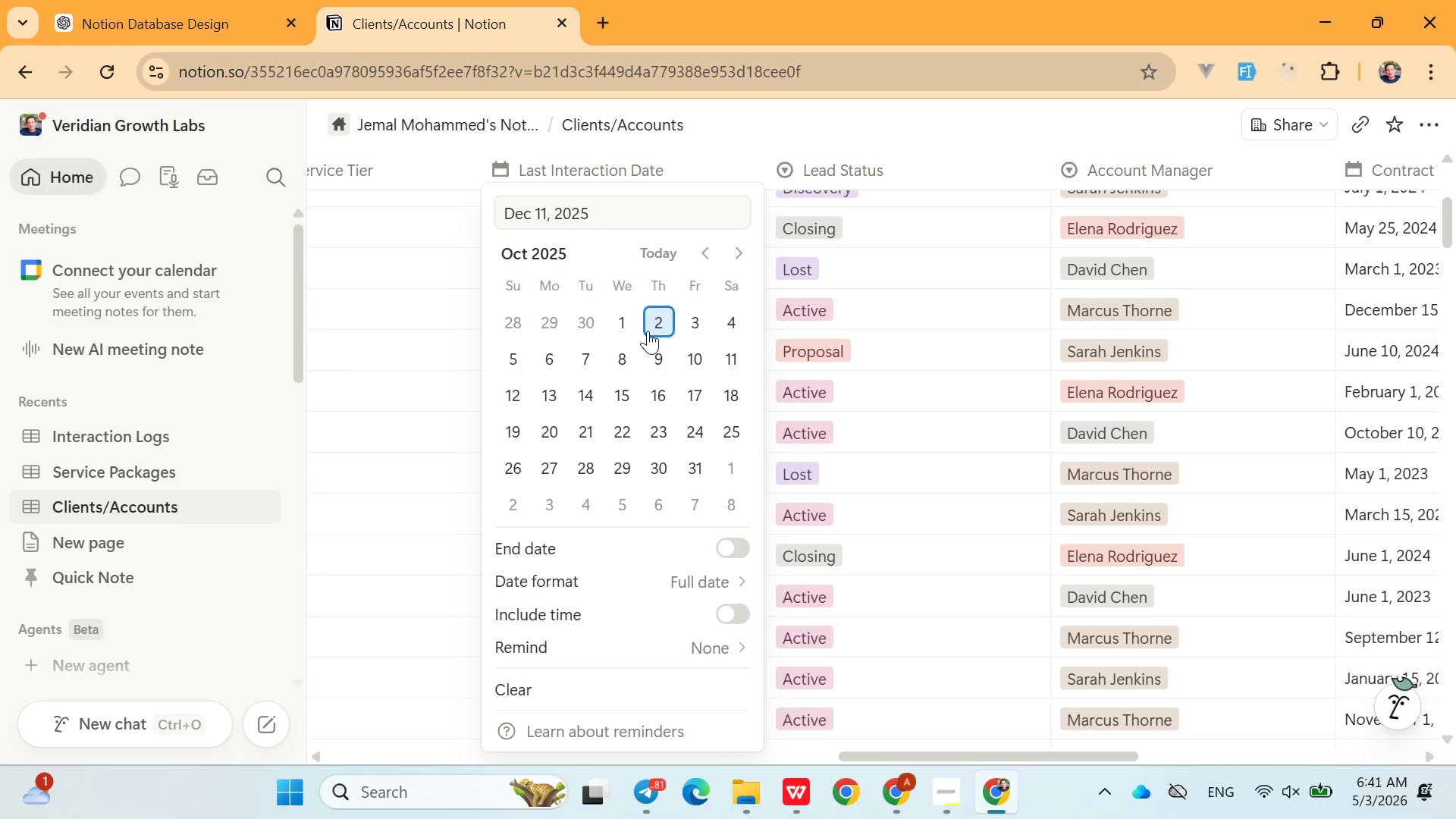 
left_click([648, 330])
 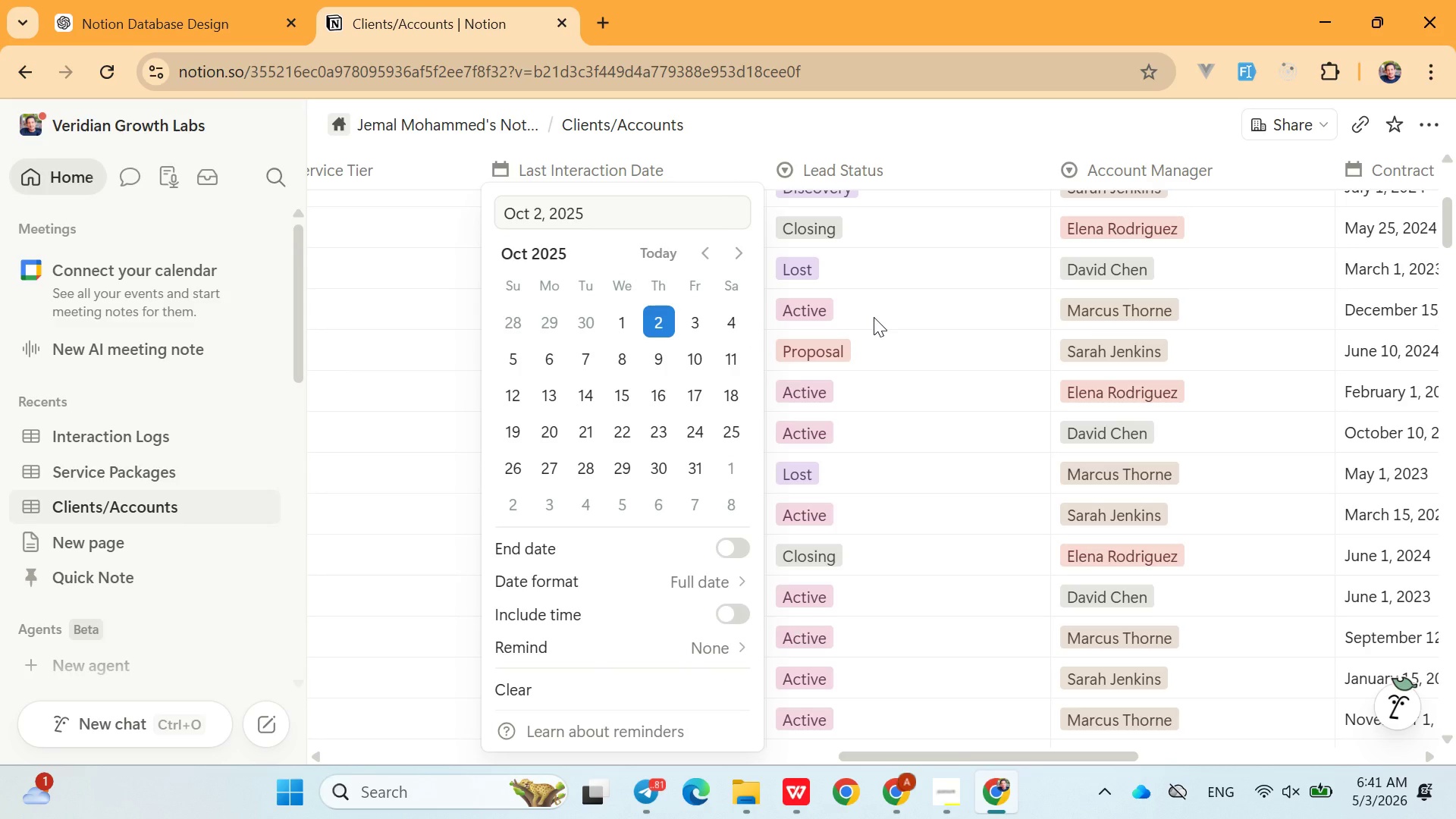 
left_click_drag(start_coordinate=[877, 318], to_coordinate=[915, 393])
 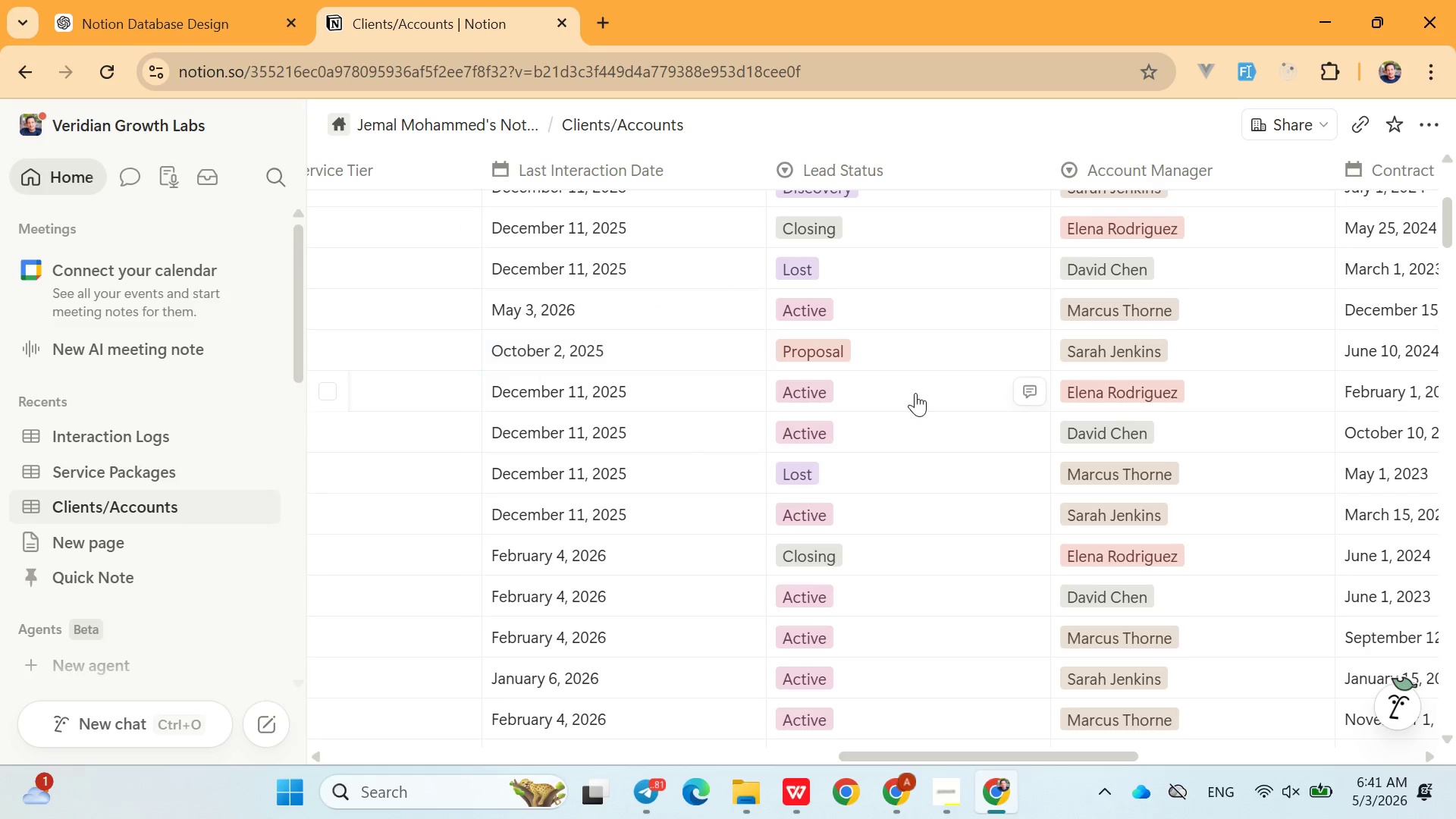 
left_click([915, 393])
 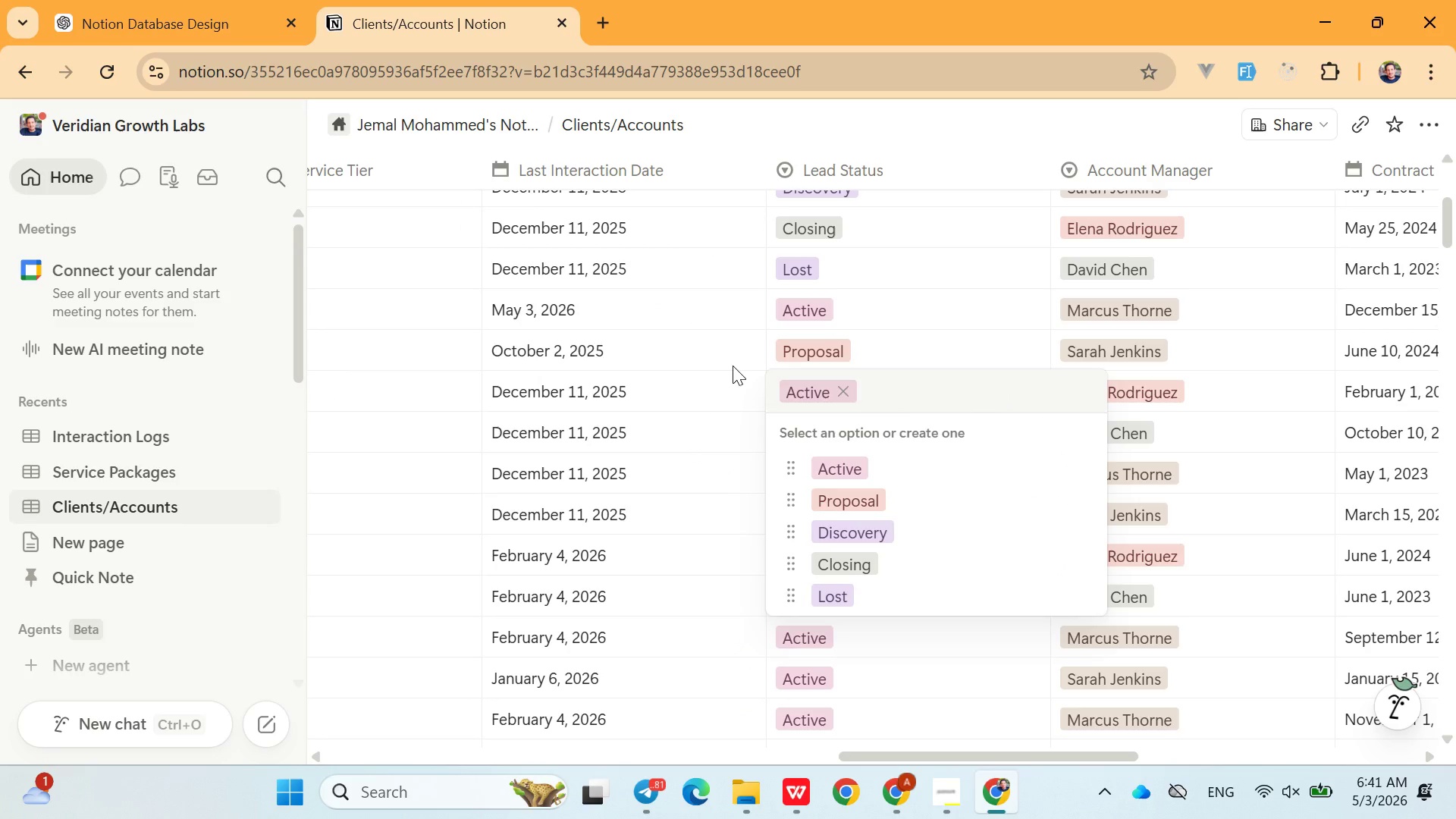 
left_click([733, 366])
 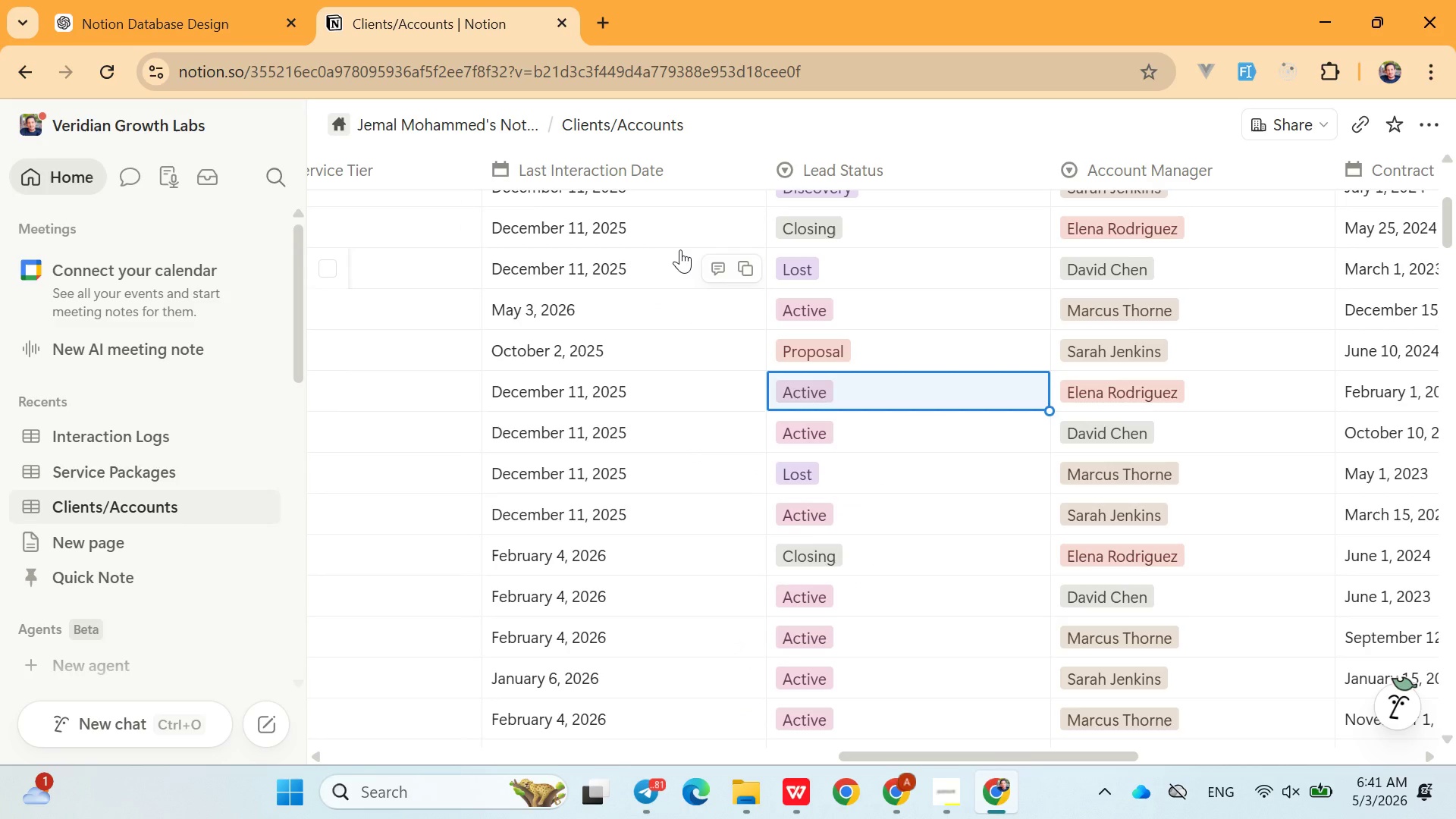 
left_click([680, 249])
 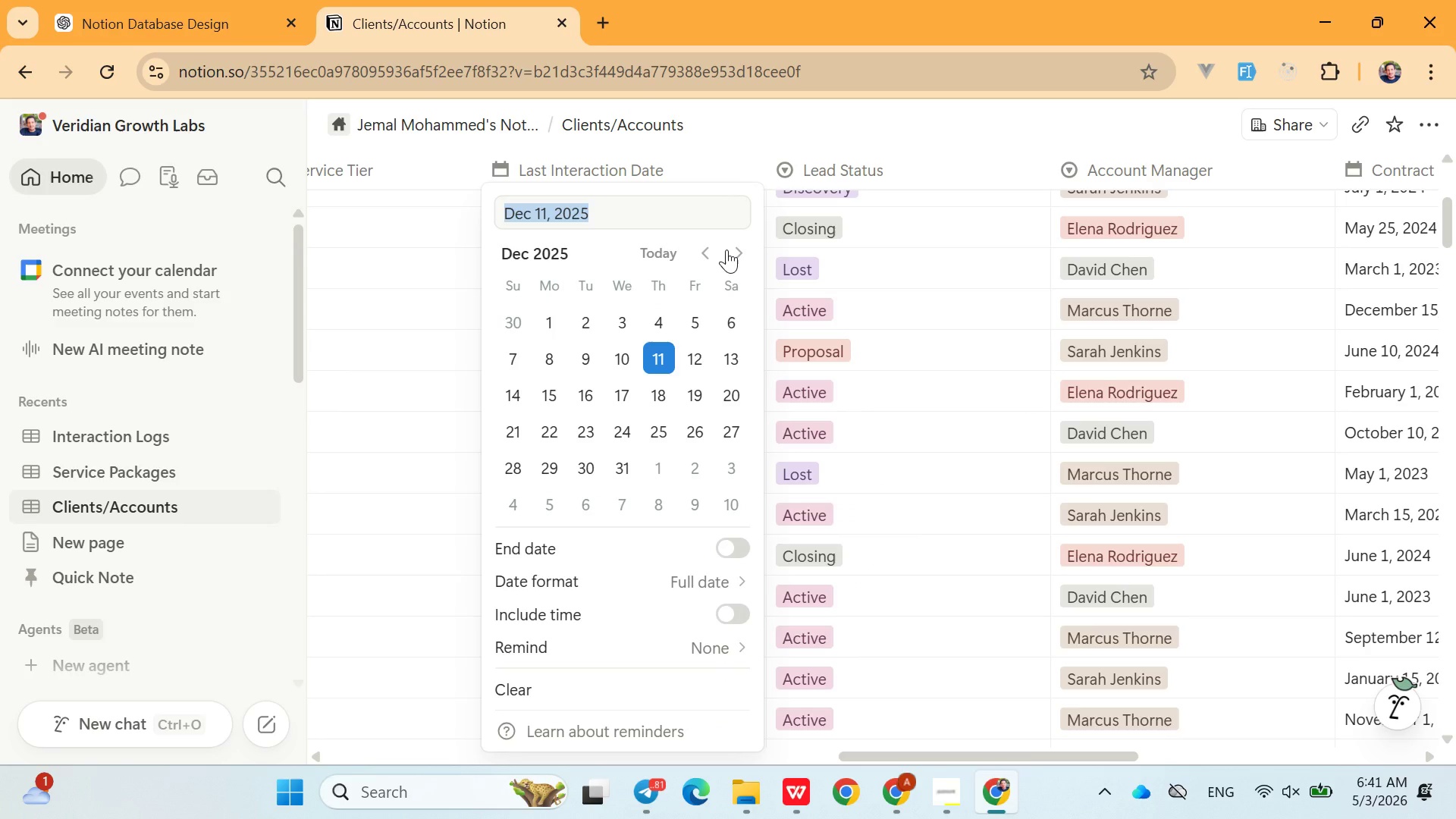 
left_click([676, 256])
 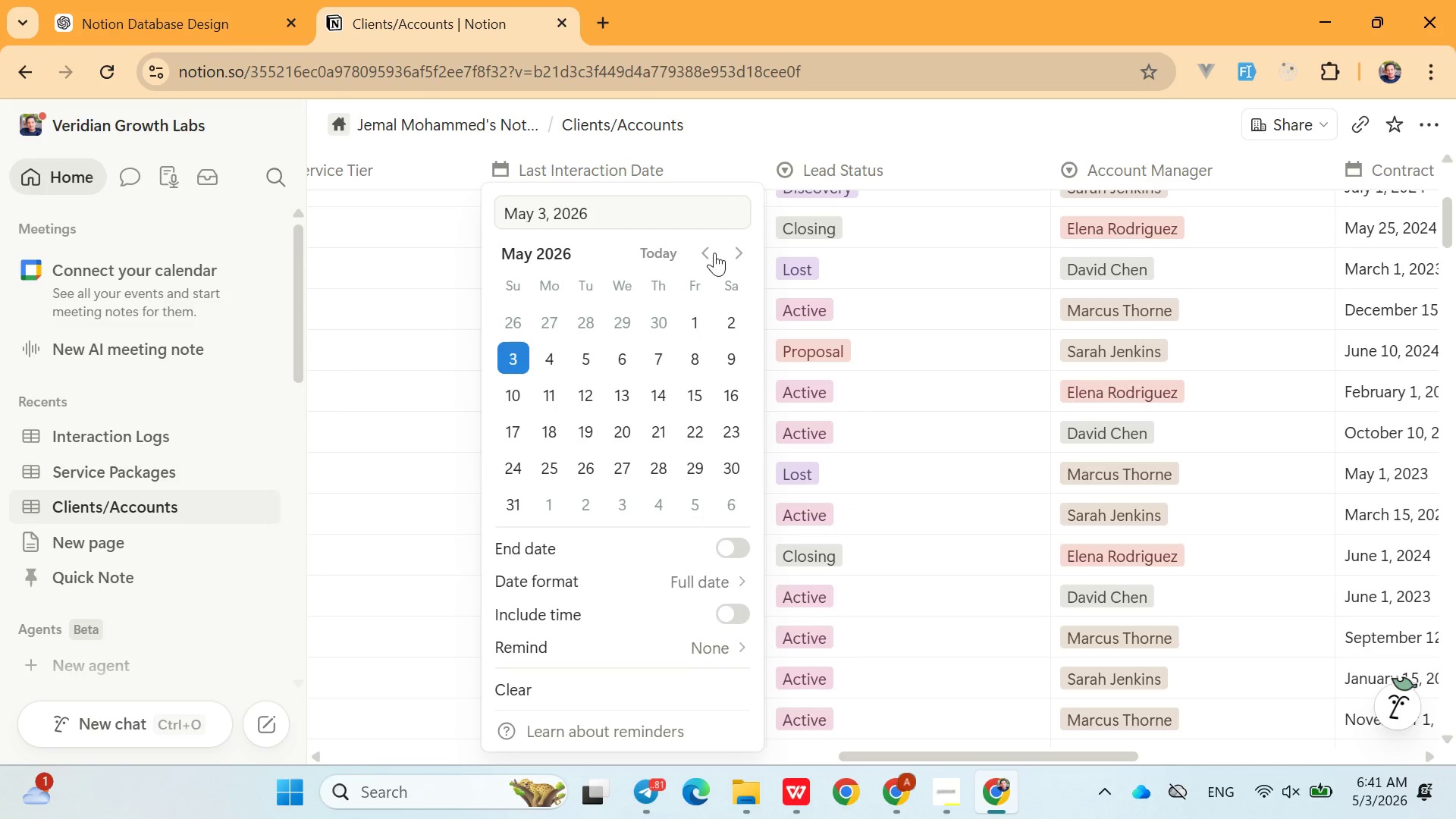 
double_click([714, 253])
 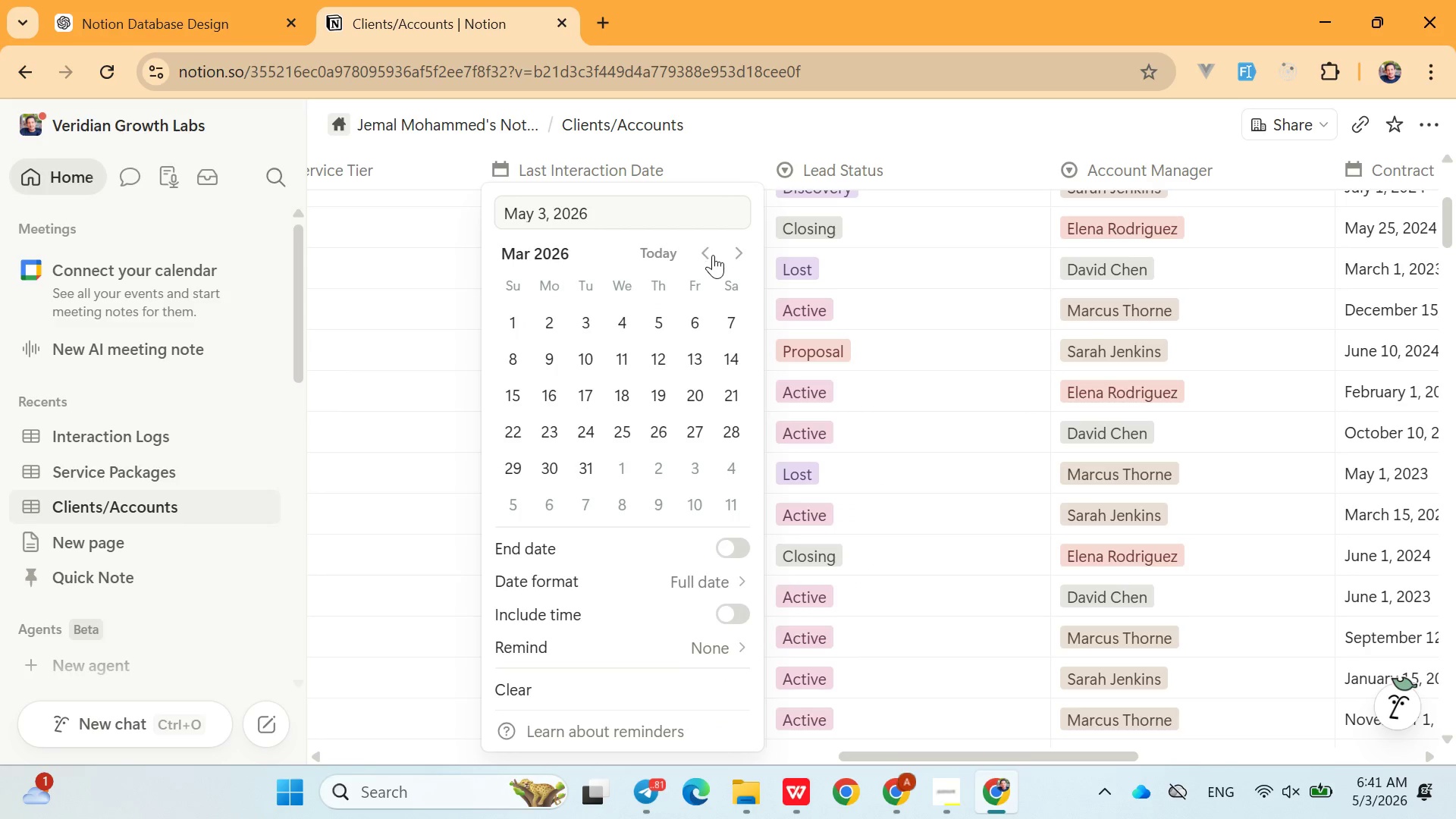 
left_click_drag(start_coordinate=[714, 253], to_coordinate=[641, 382])
 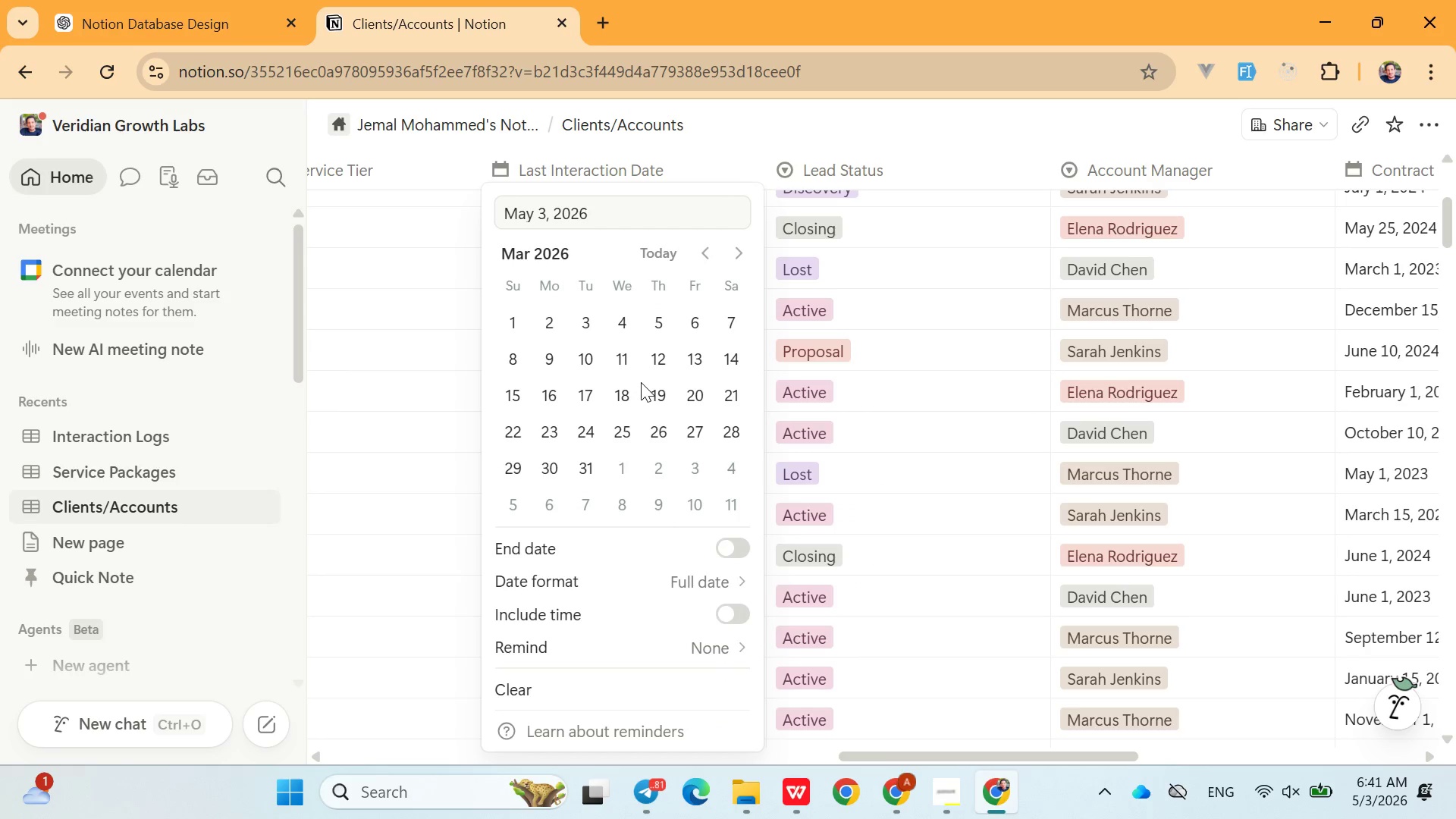 
left_click([641, 382])
 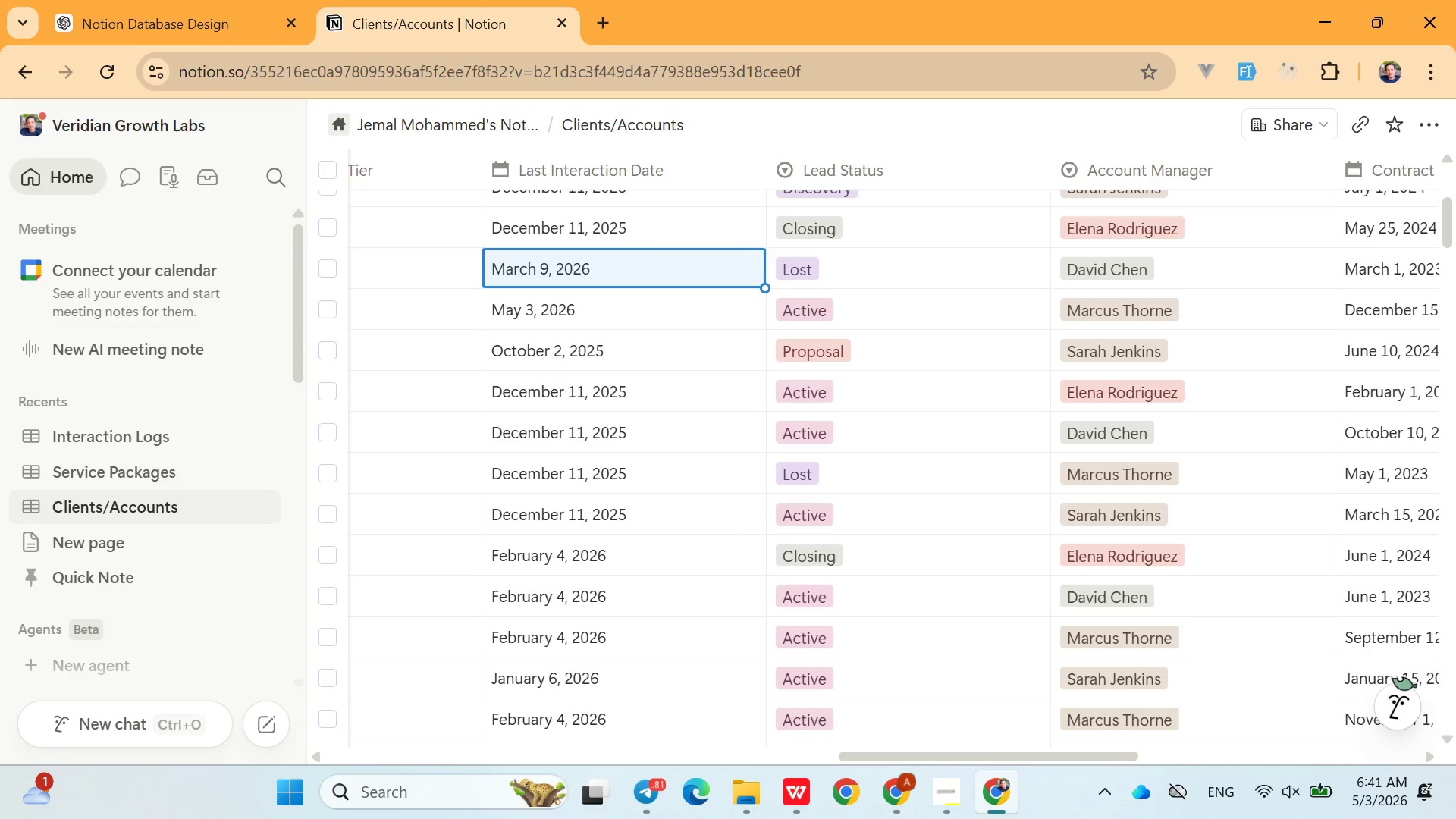 
wait(15.25)
 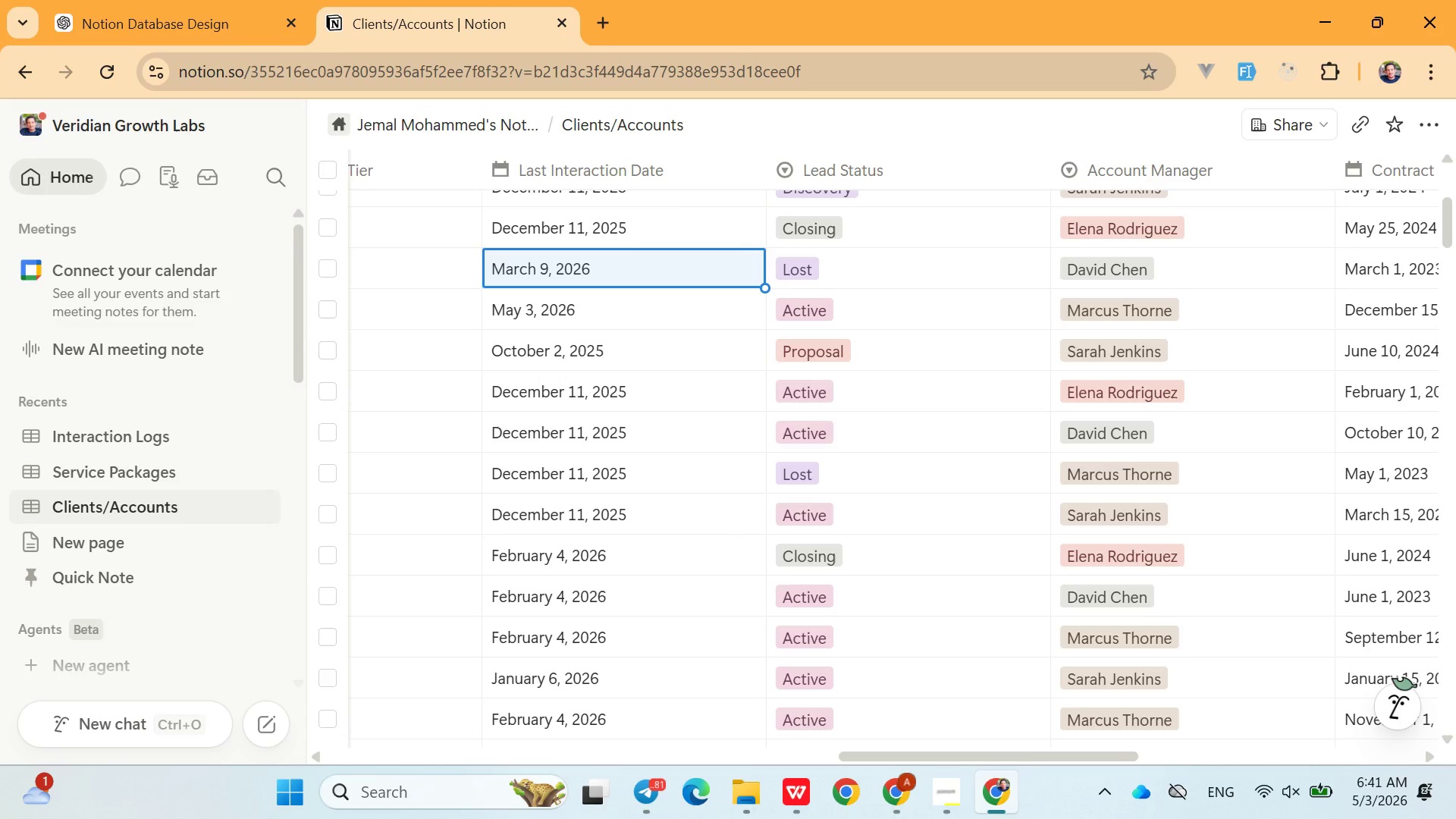 
left_click([950, 807])